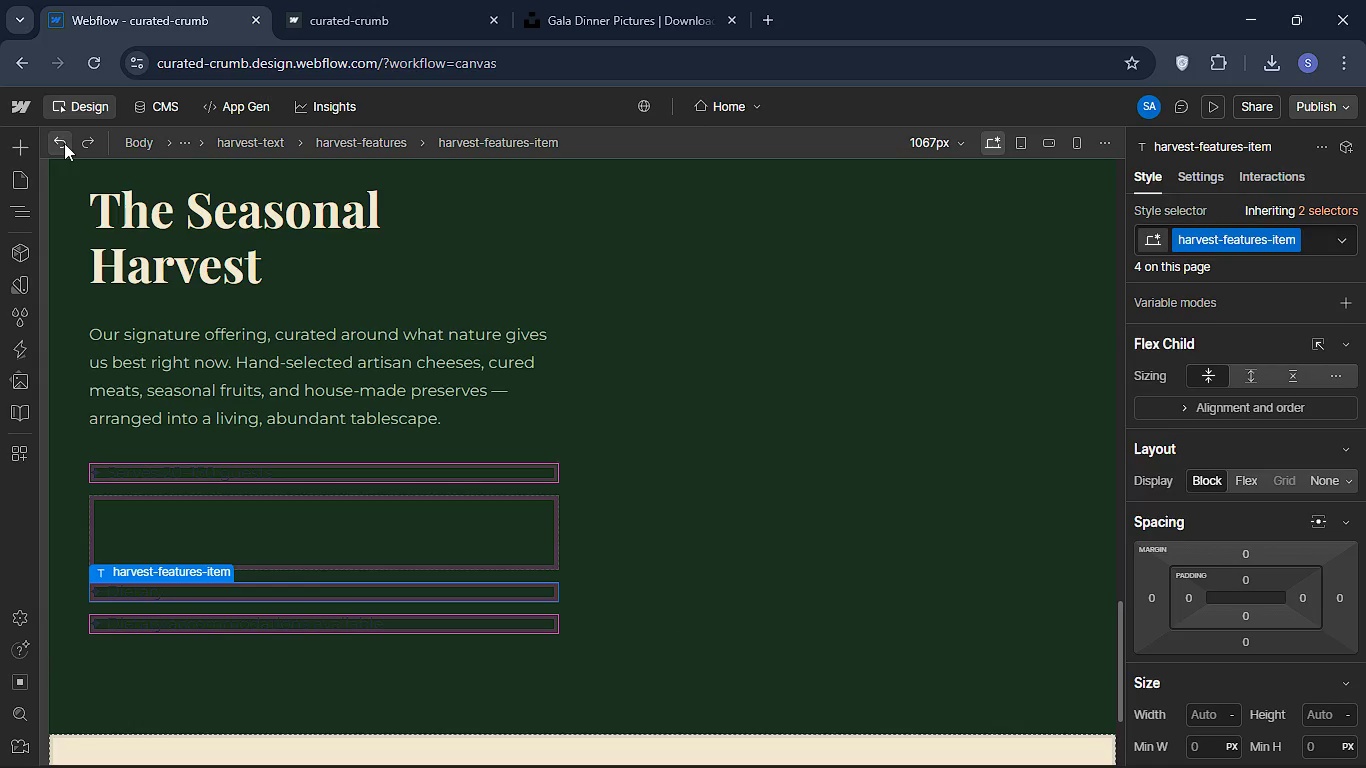 
left_click([64, 143])
 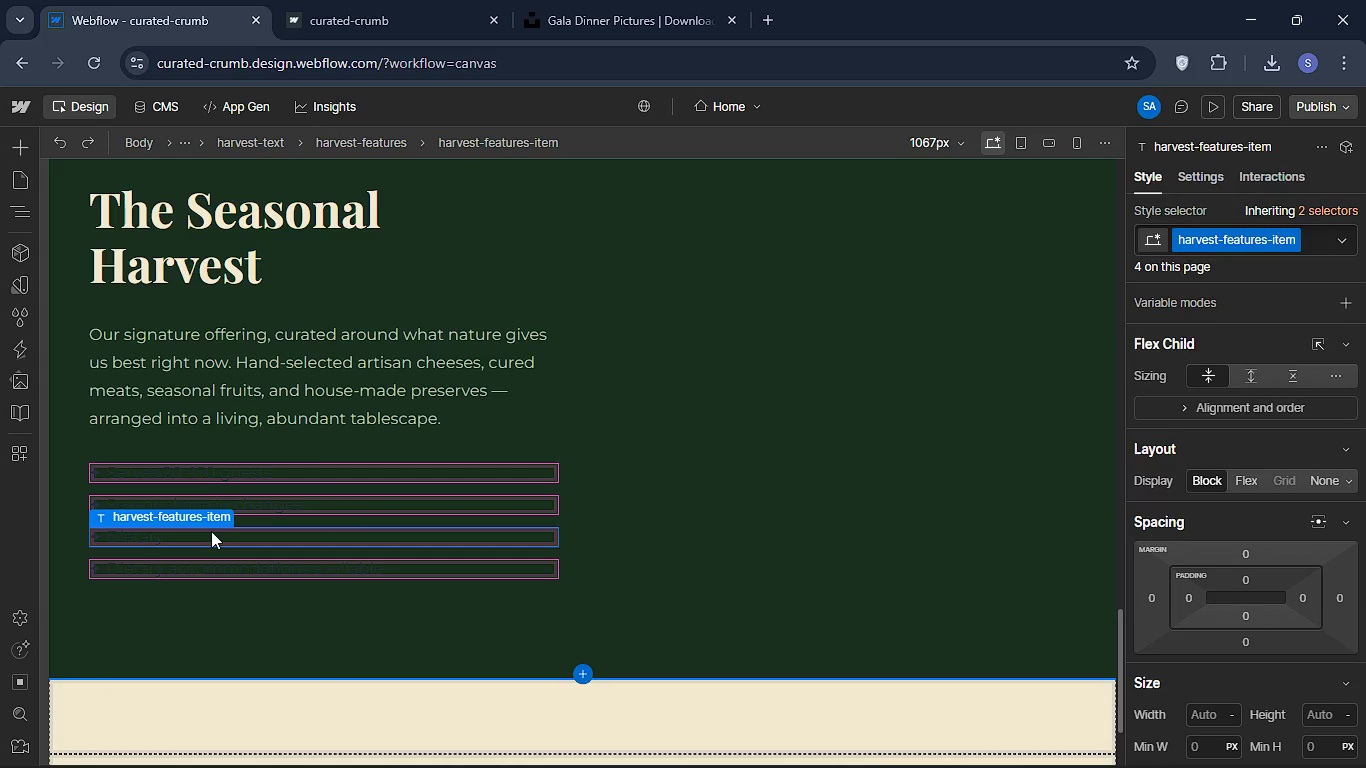 
left_click([211, 531])
 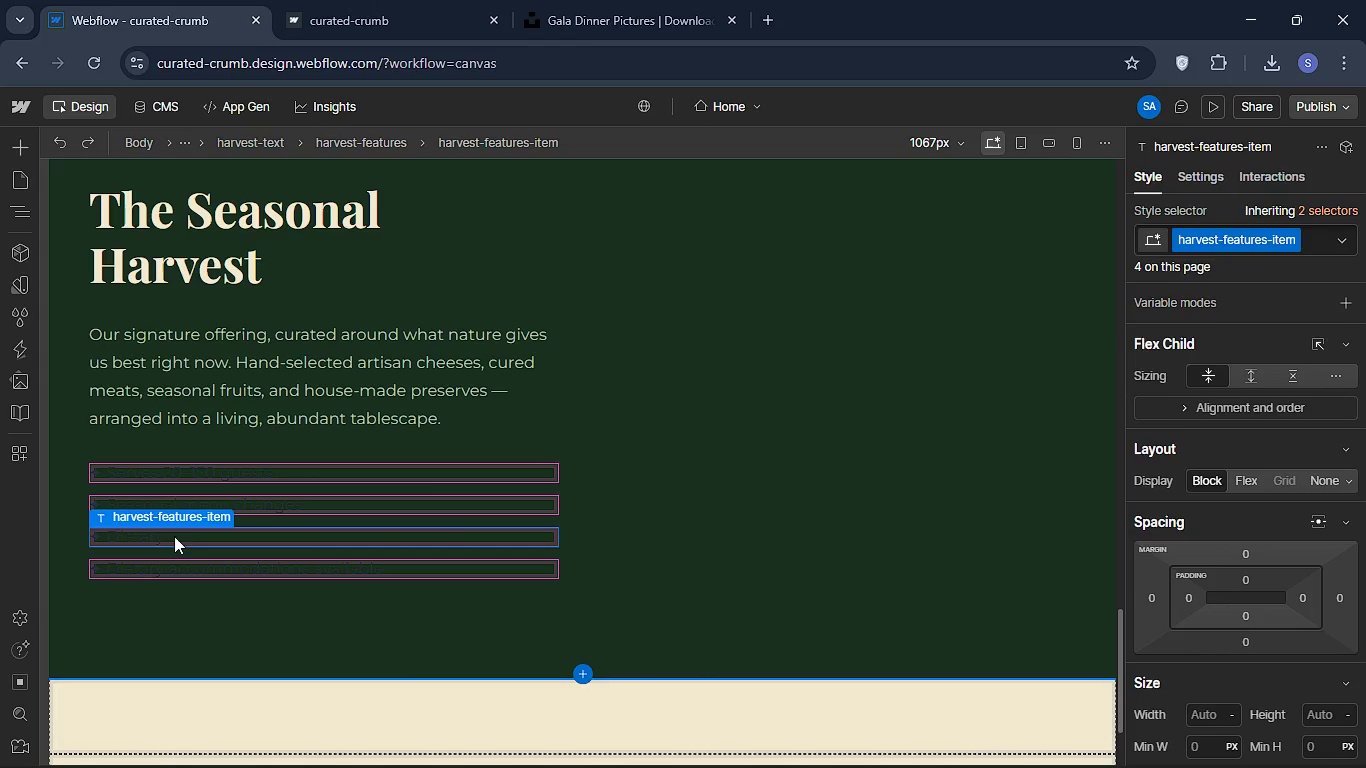 
double_click([174, 536])
 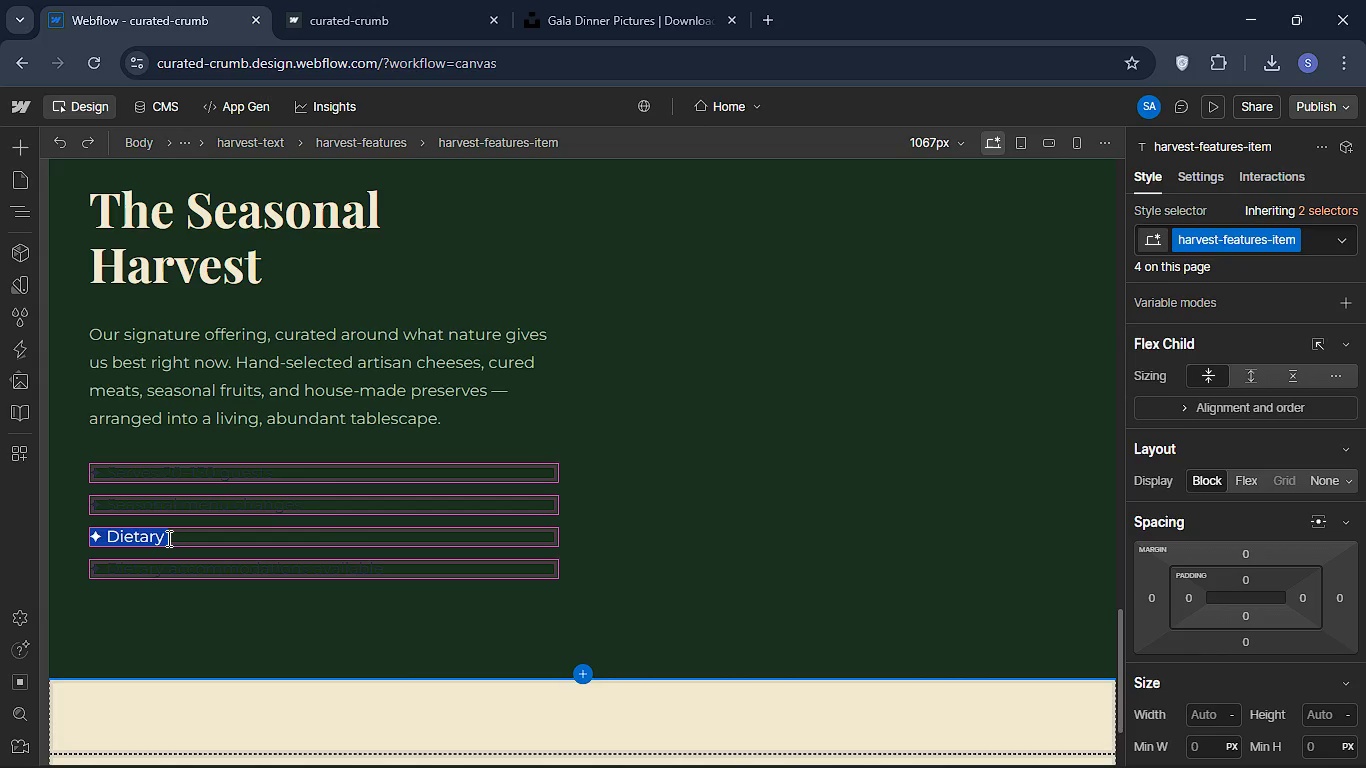 
key(Control+A)
 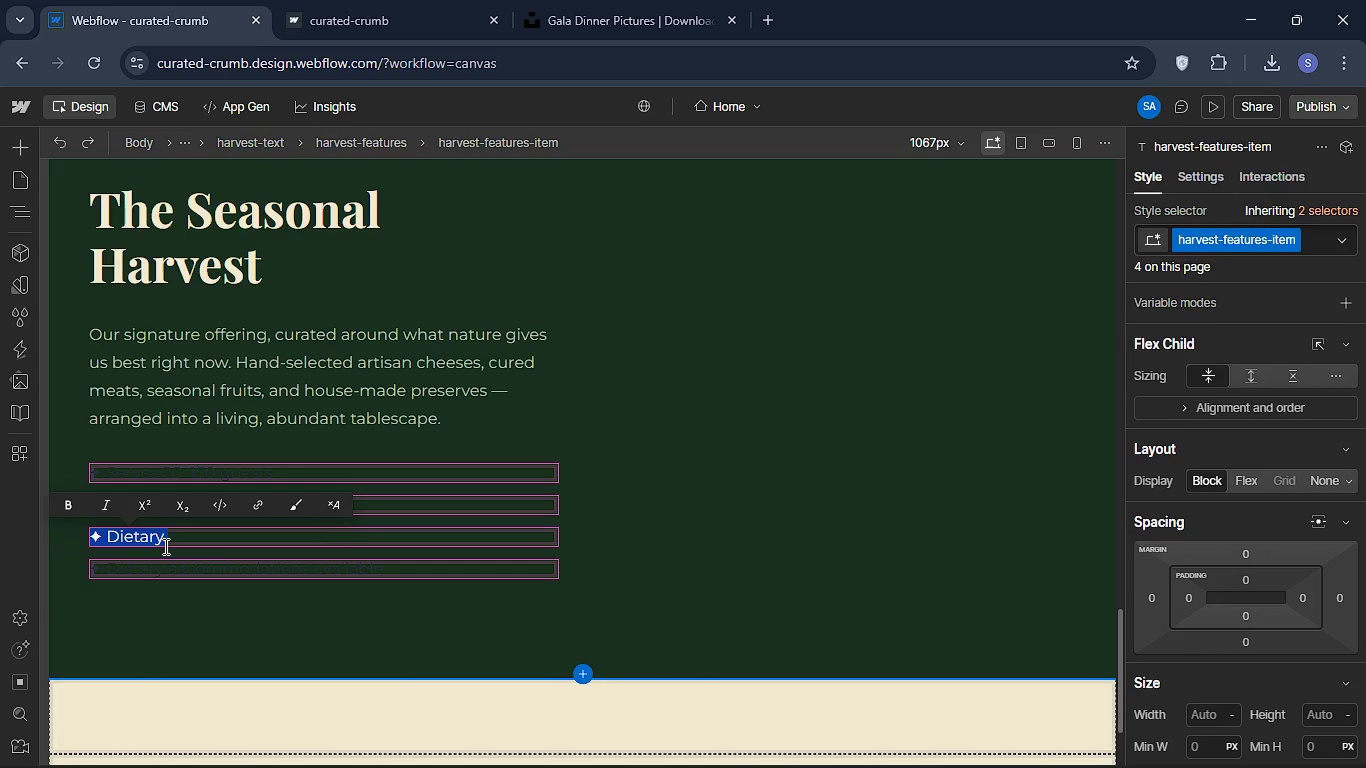 
key(Control+V)
 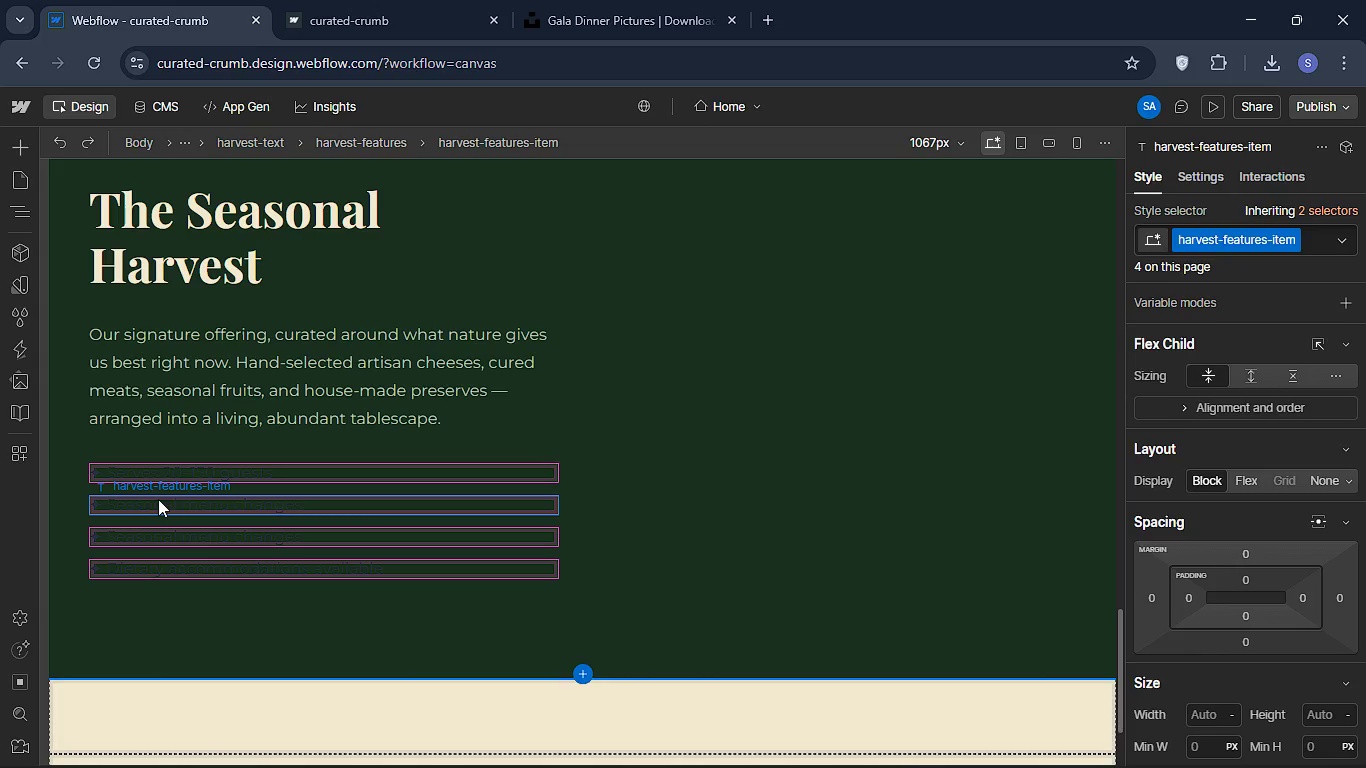 
double_click([158, 499])
 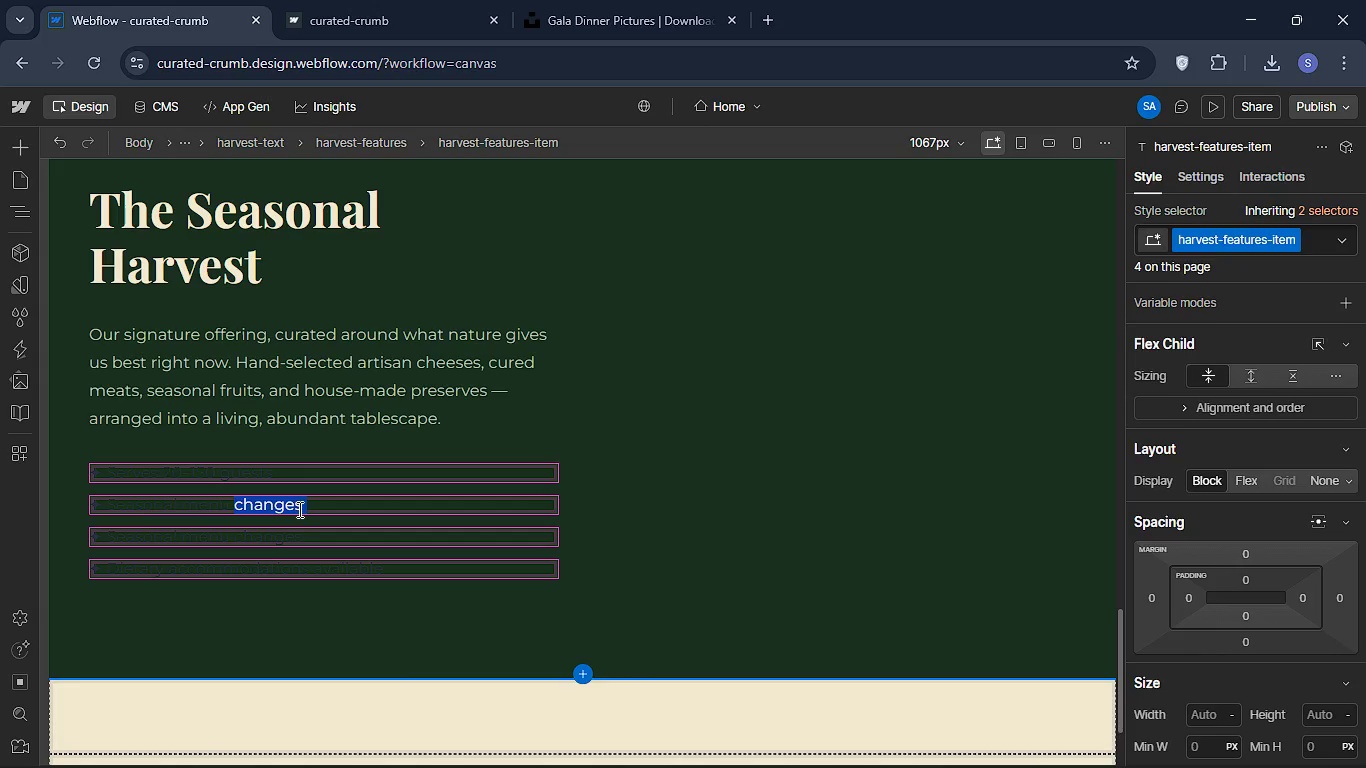 
double_click([294, 509])
 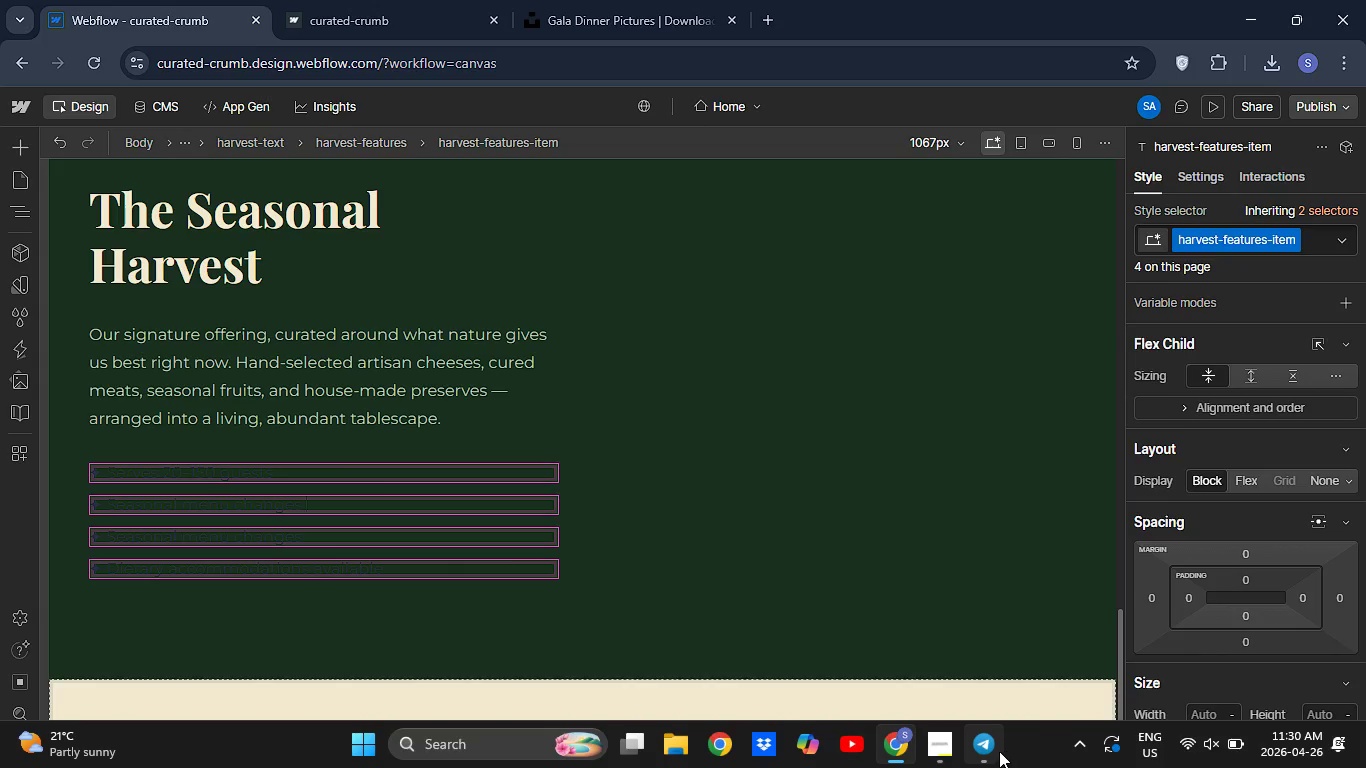 
left_click([993, 751])
 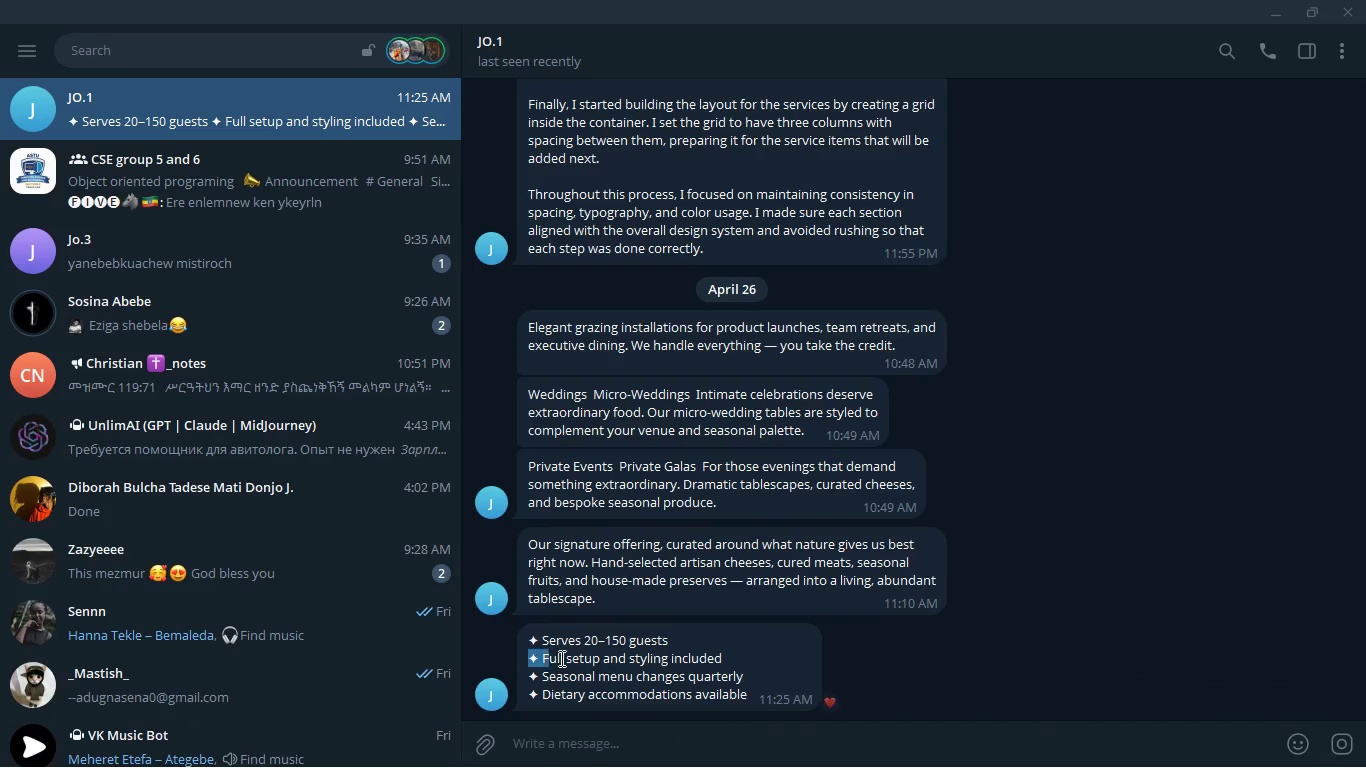 
left_click_drag(start_coordinate=[528, 659], to_coordinate=[725, 653])
 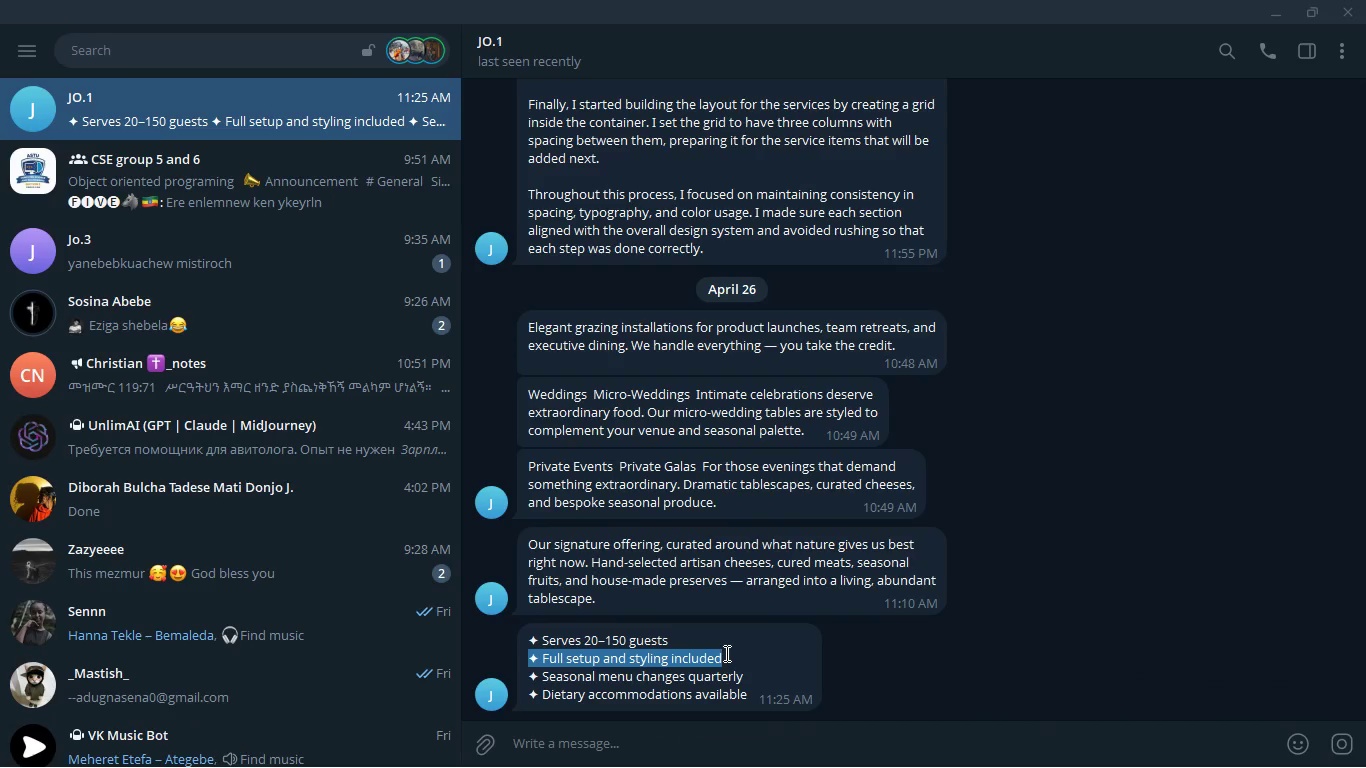 
key(Control+C)
 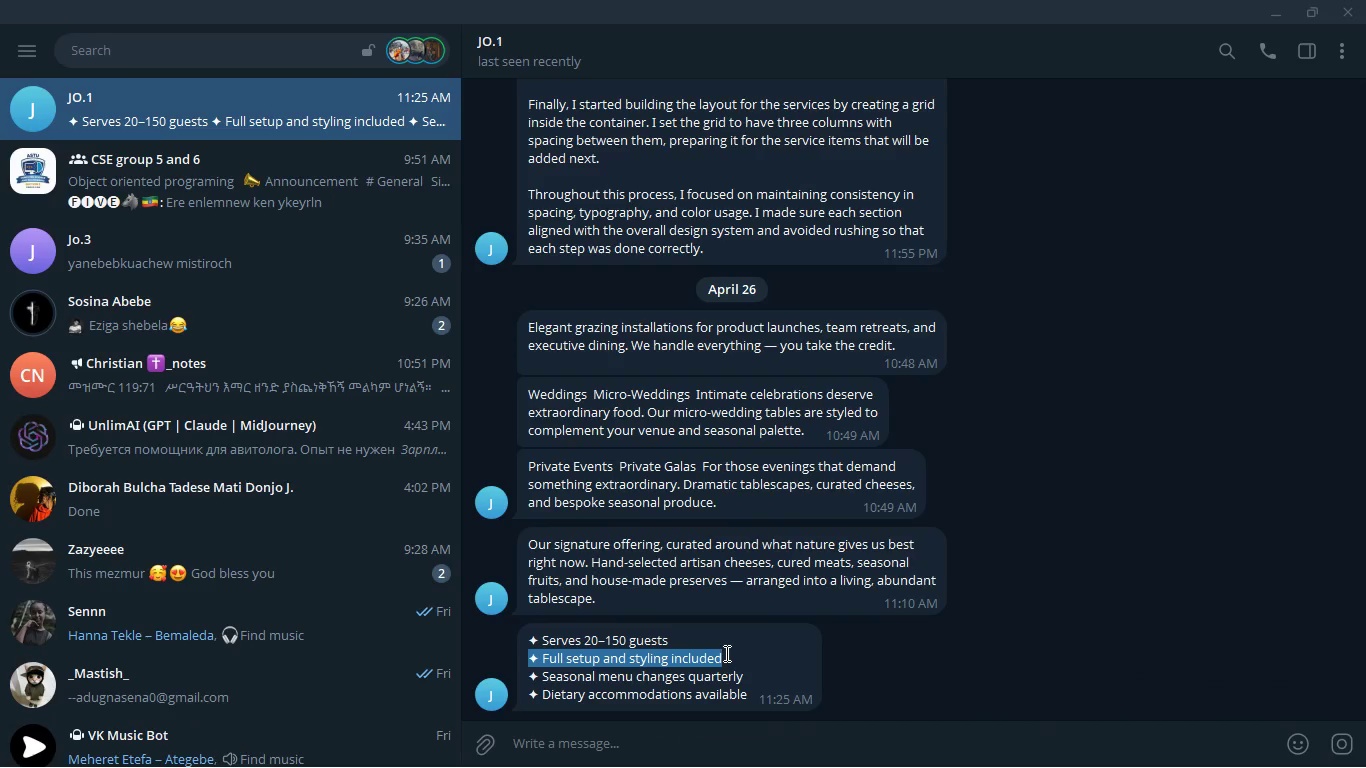 
key(Meta+Tab)
 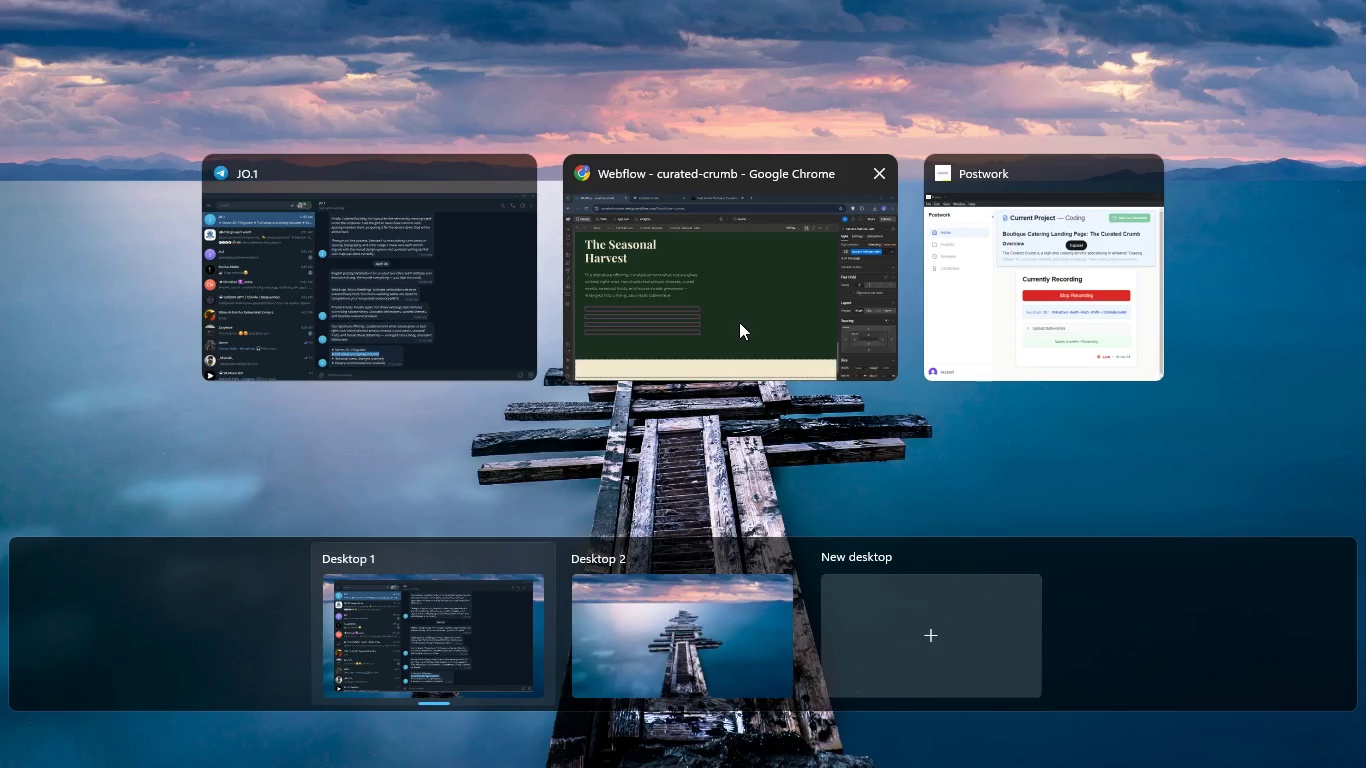 
left_click([741, 323])
 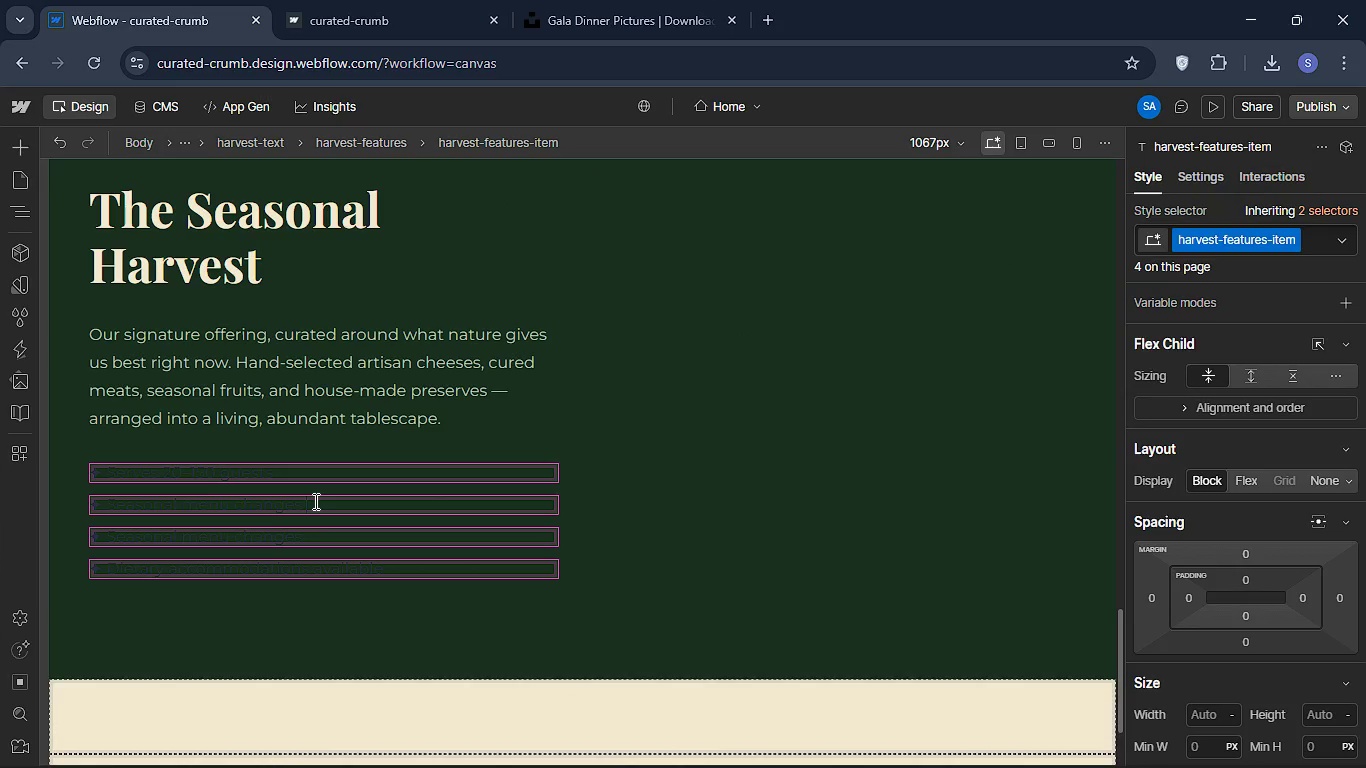 
left_click_drag(start_coordinate=[314, 501], to_coordinate=[82, 497])
 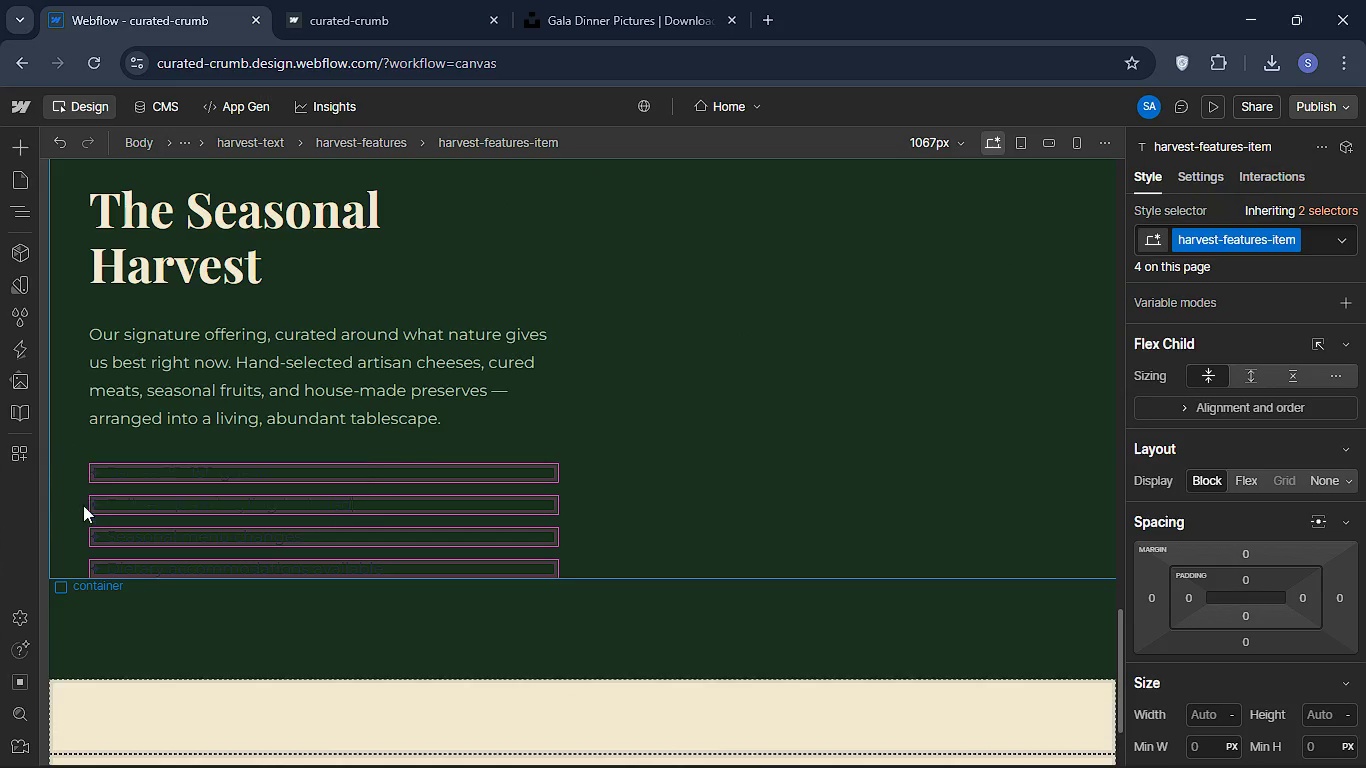 
key(Control+V)
 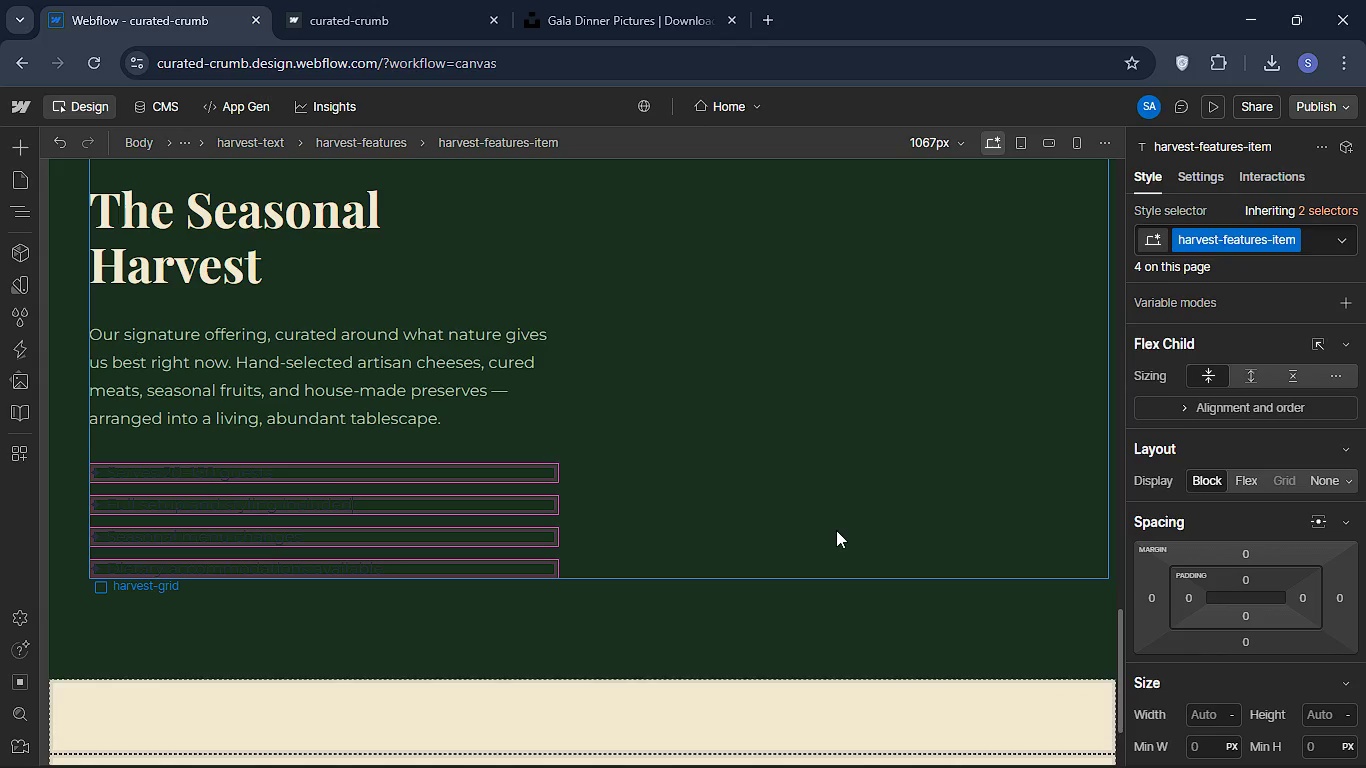 
wait(8.86)
 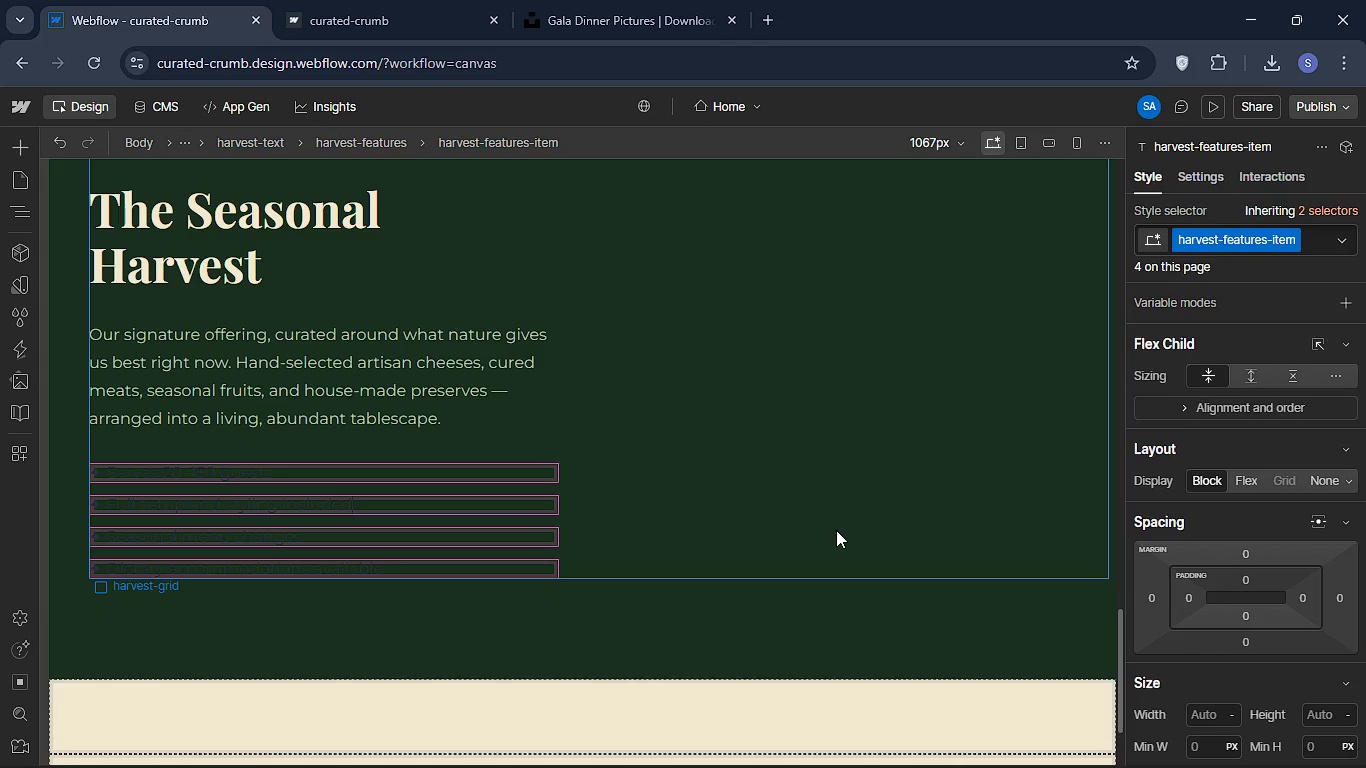 
scroll: coordinate [1217, 588], scroll_direction: down, amount: 2.0
 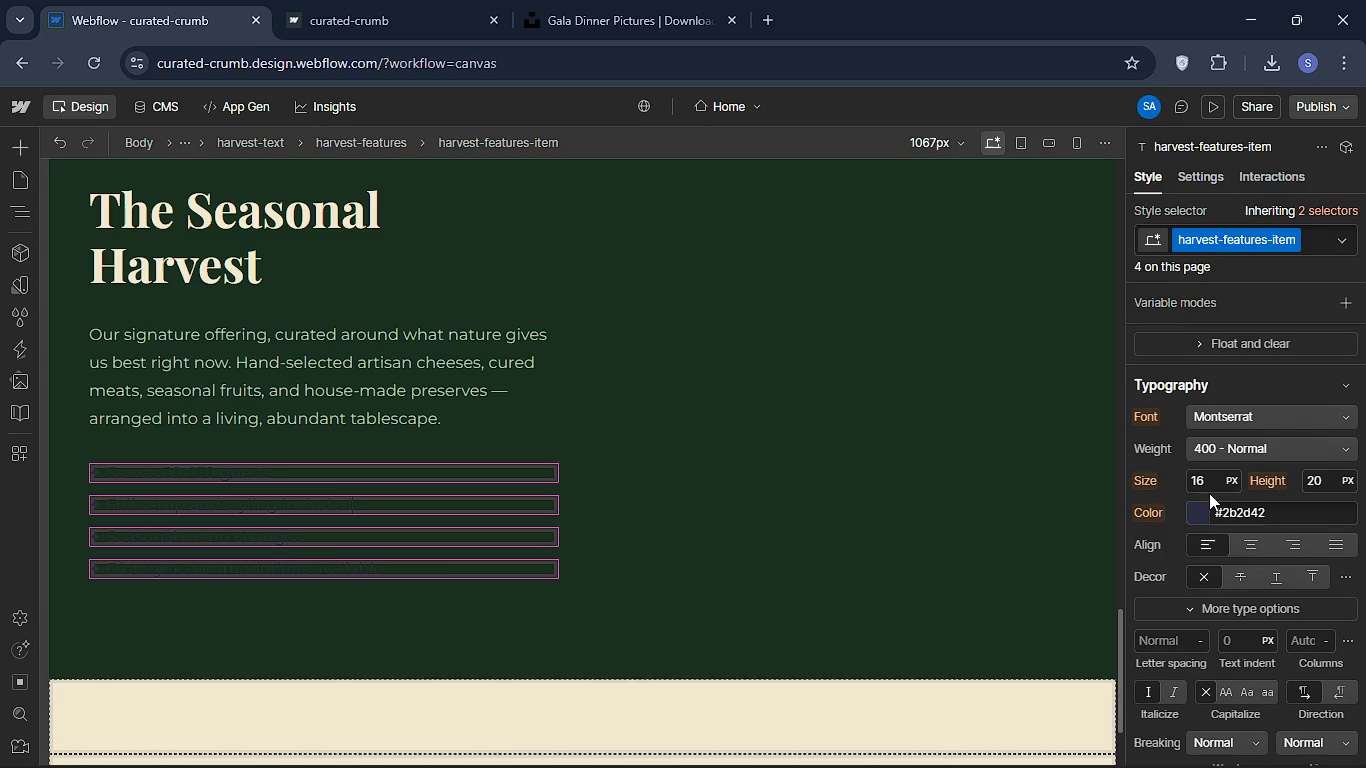 
left_click([1209, 484])
 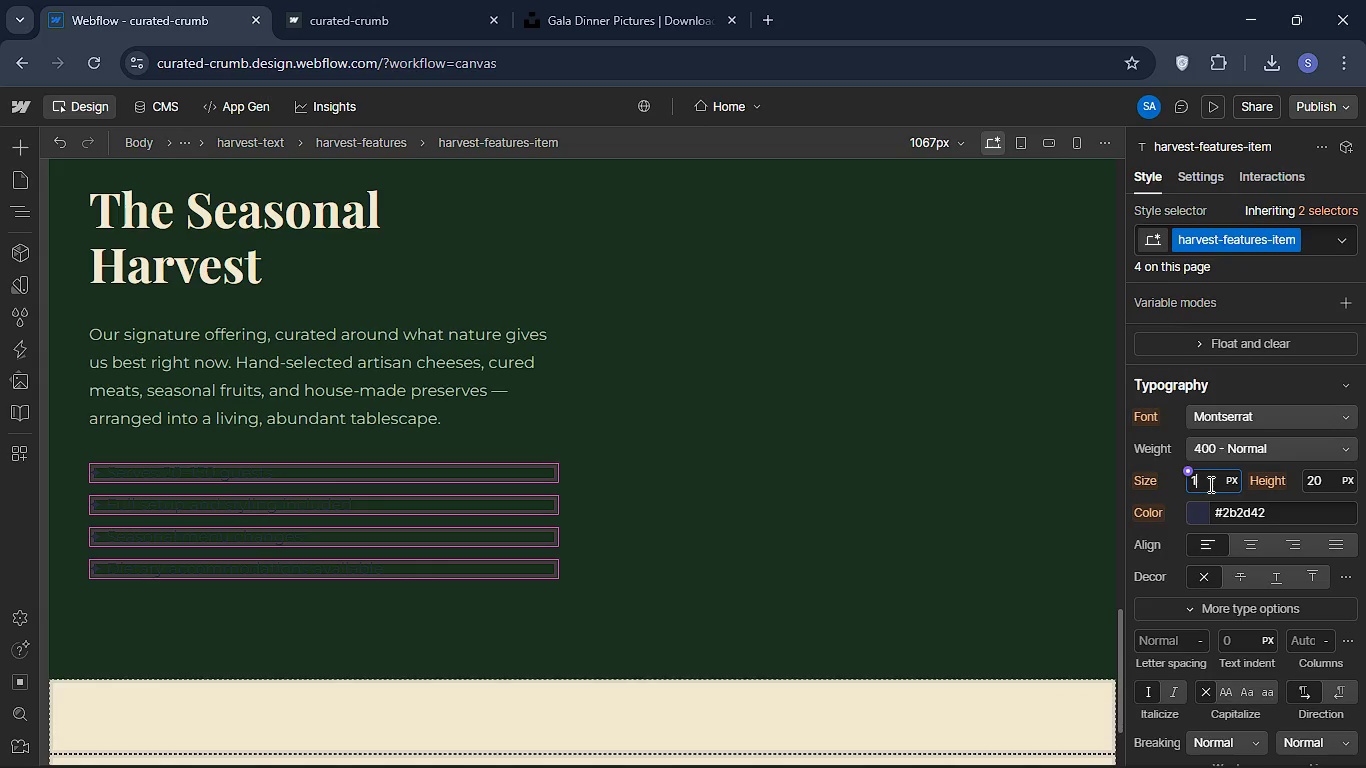 
type(14)
 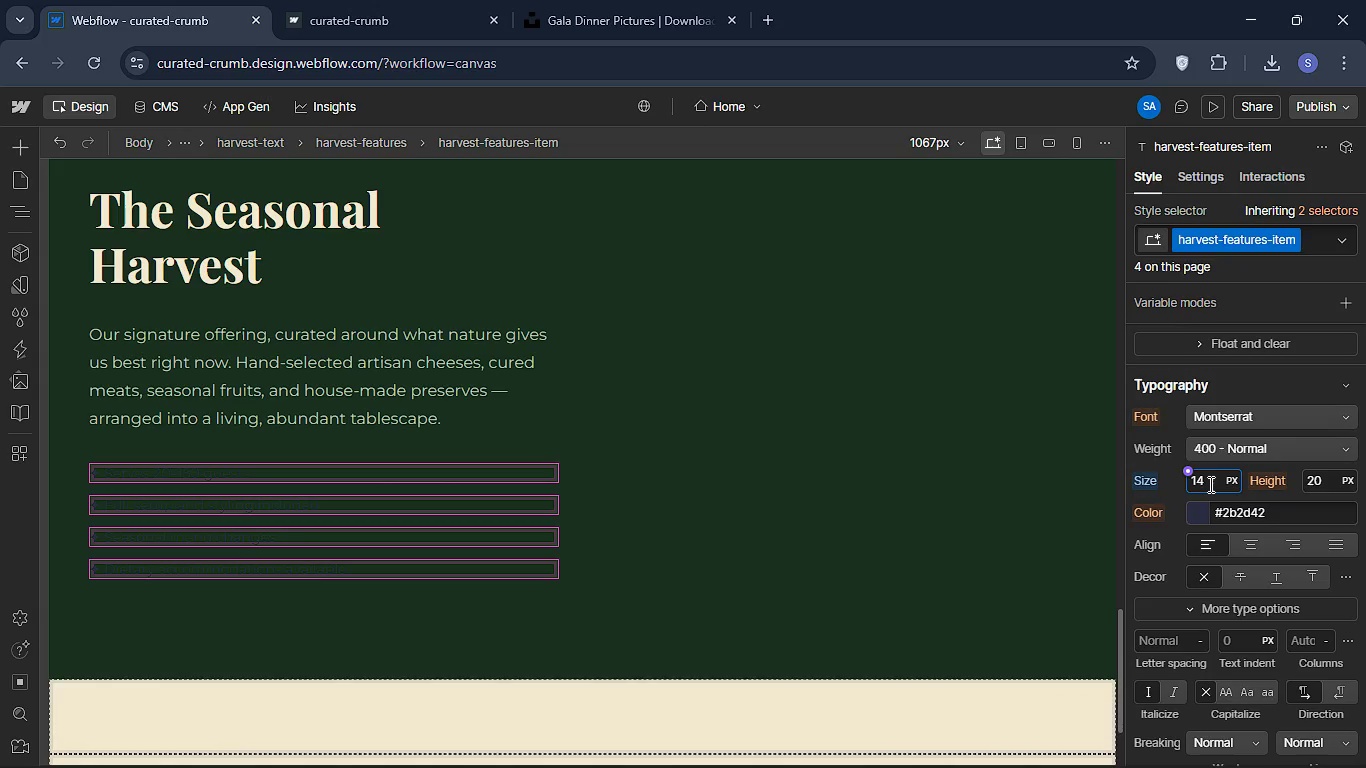 
key(Enter)
 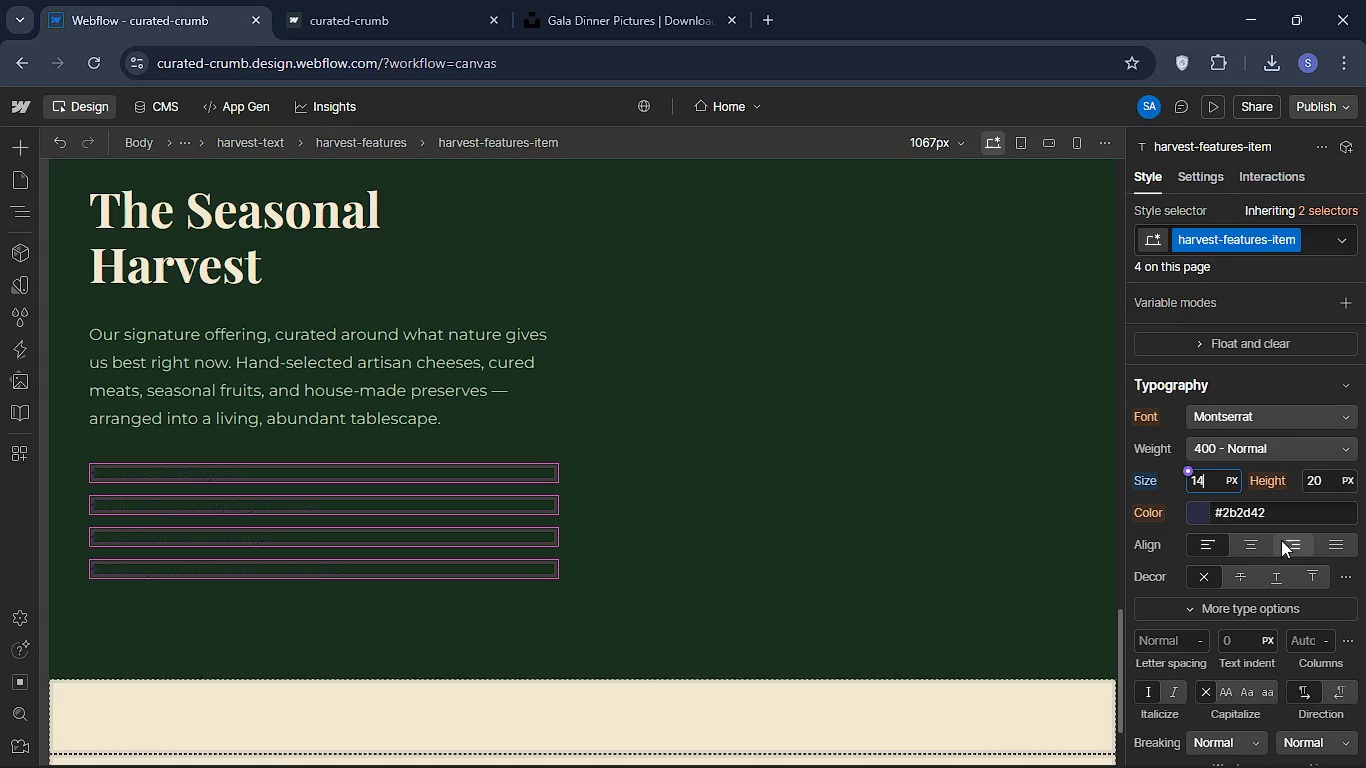 
wait(5.78)
 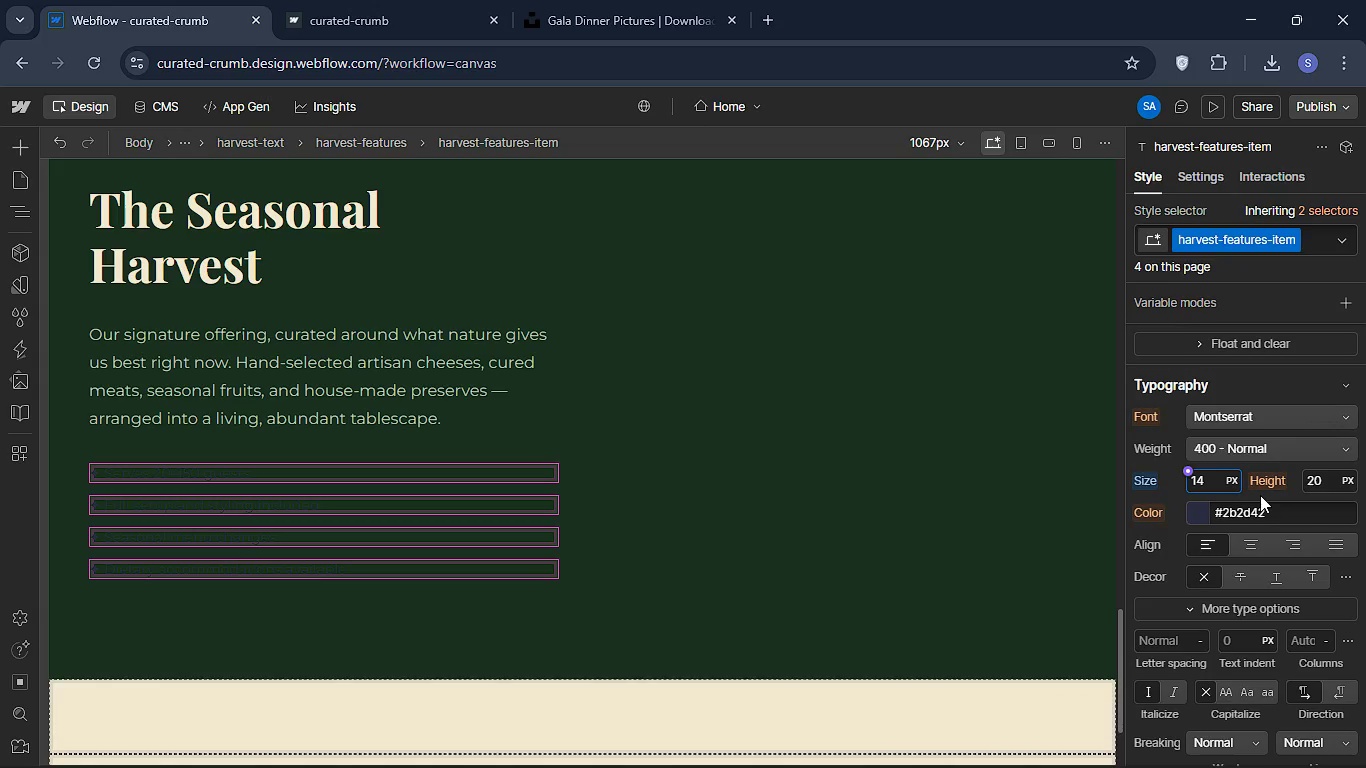 
left_click([1267, 513])
 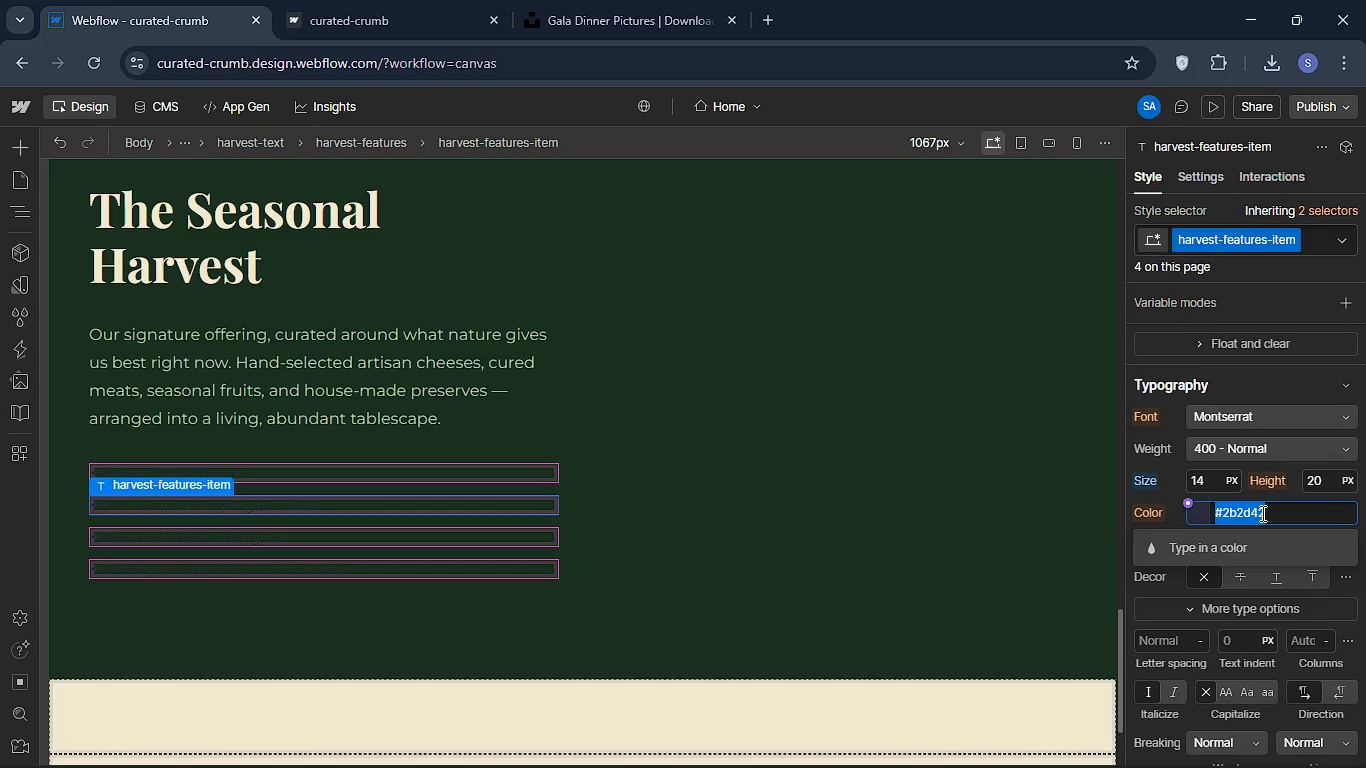 
left_click([1261, 513])
 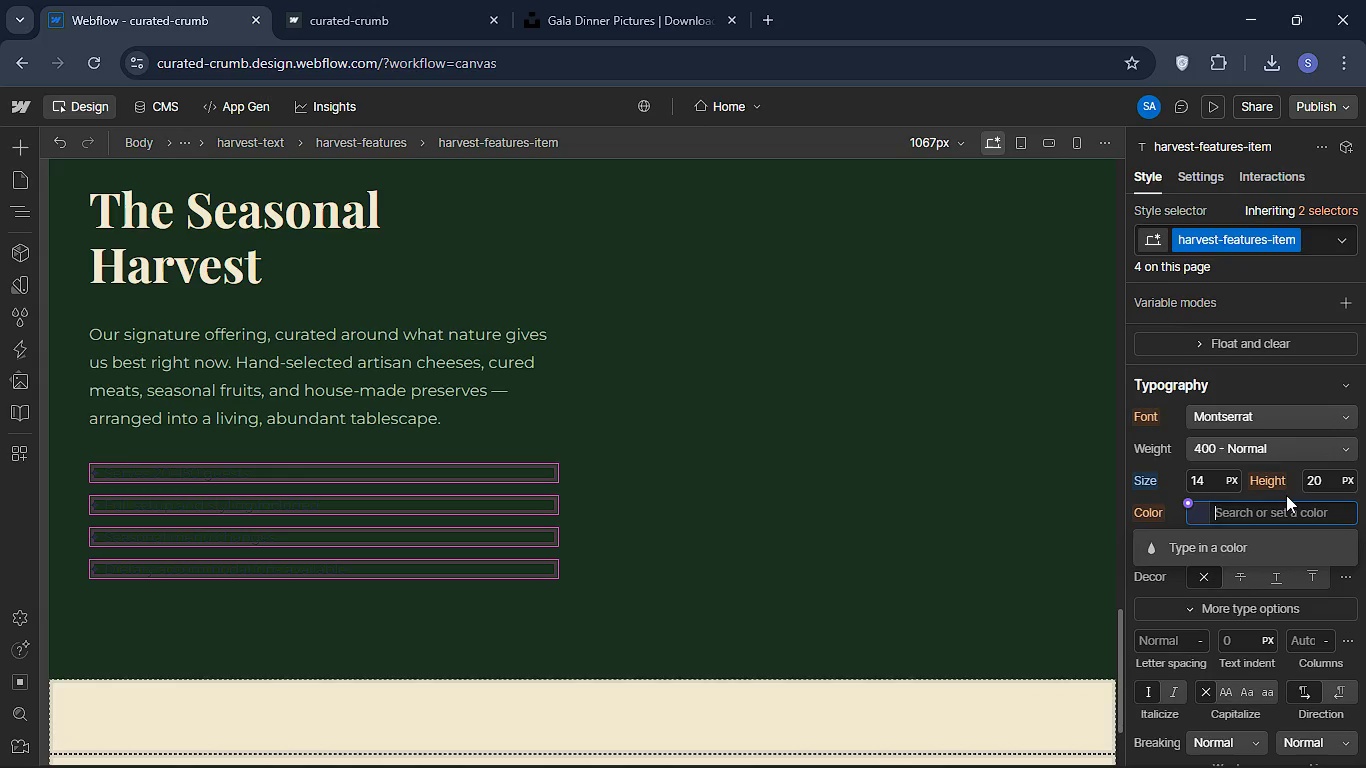 
key(Backspace)
type(#f2e8cf)
 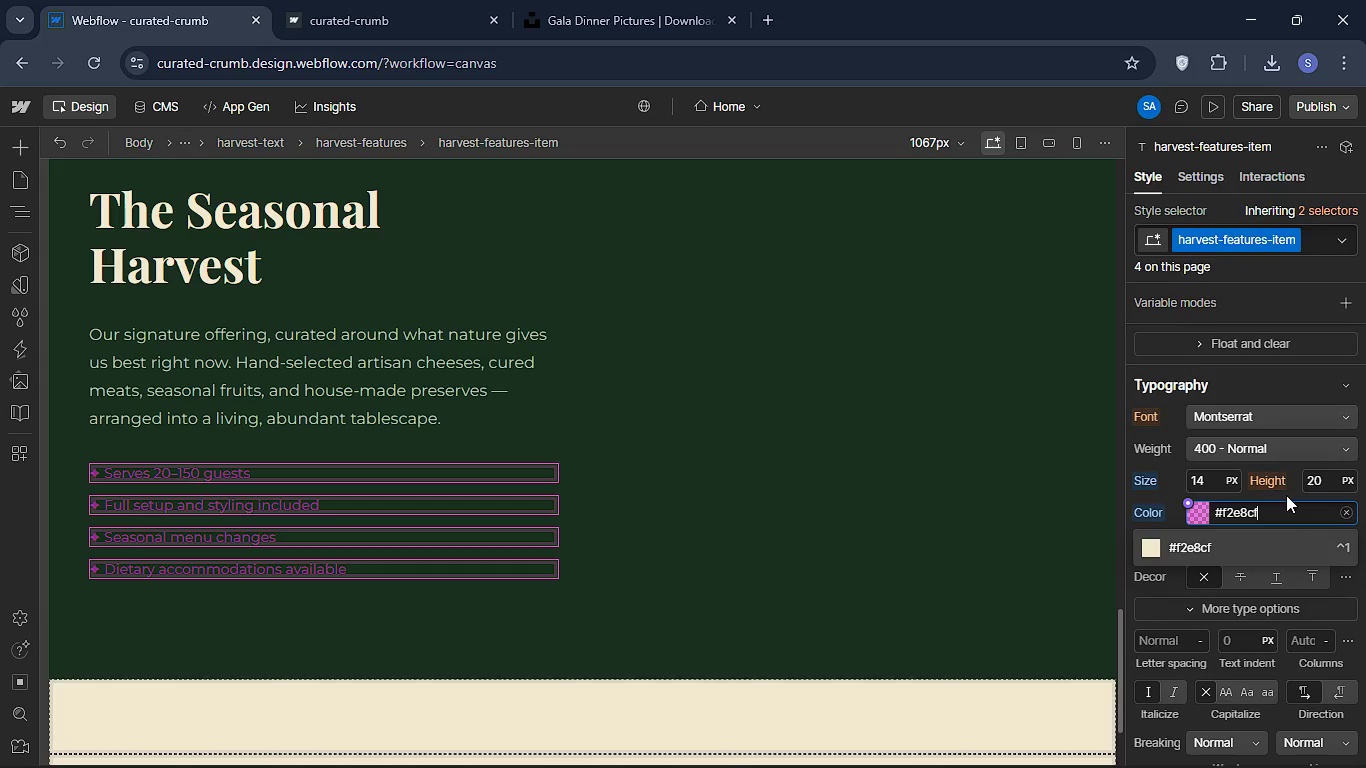 
key(Enter)
 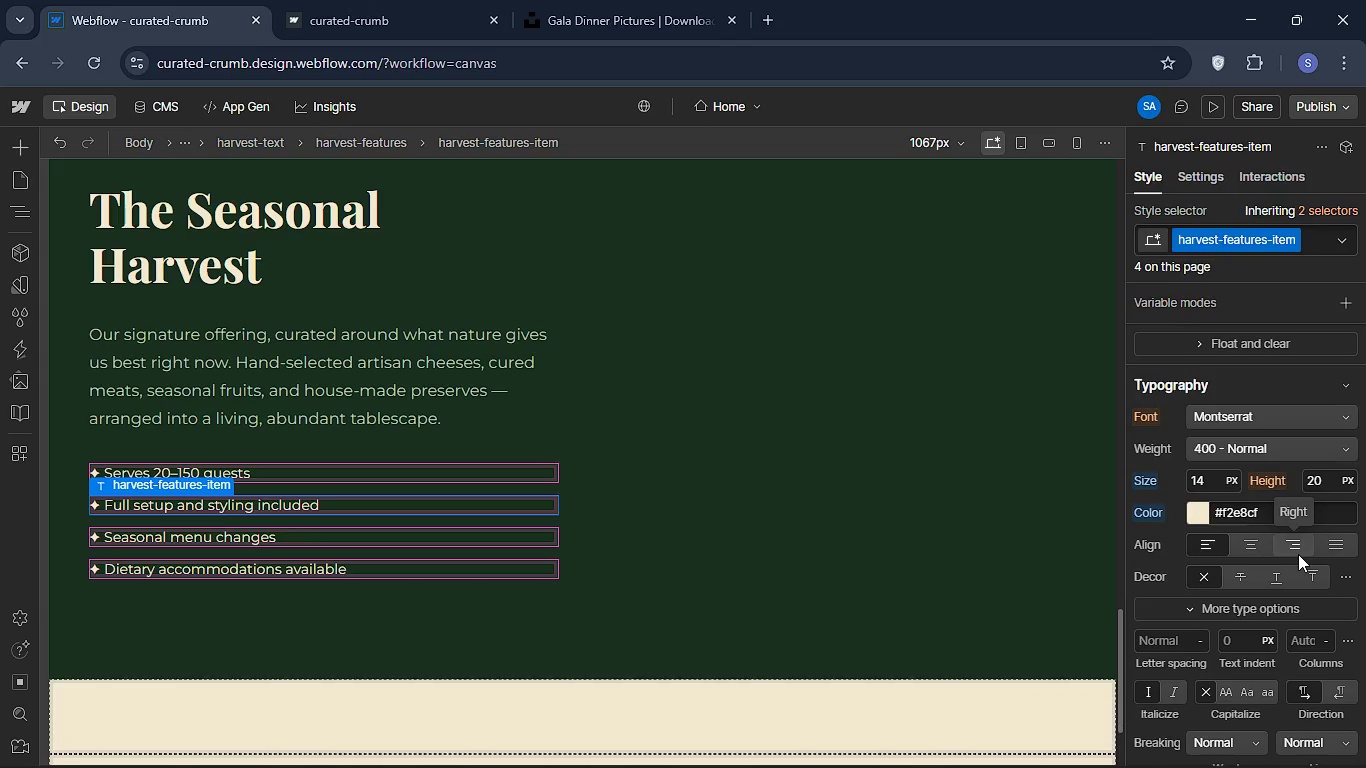 
wait(37.92)
 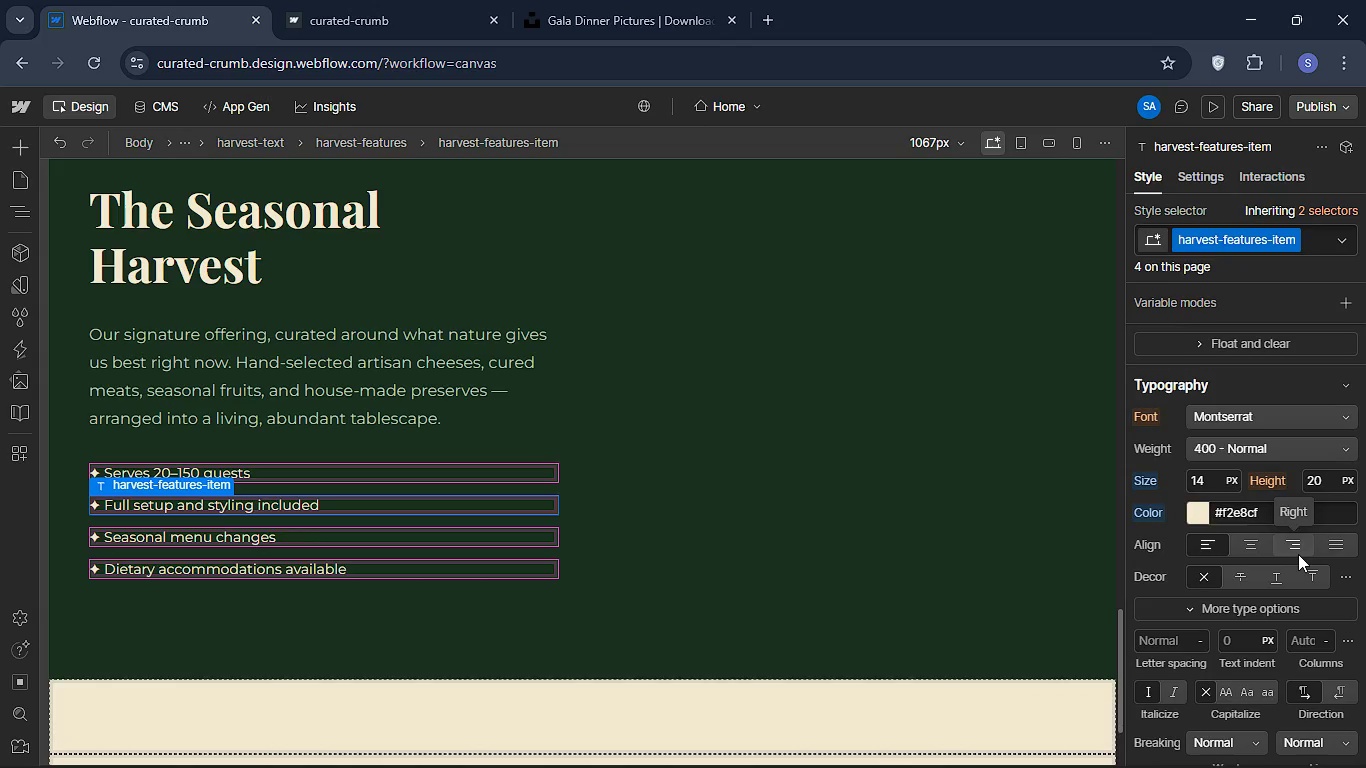 
left_click([12, 153])
 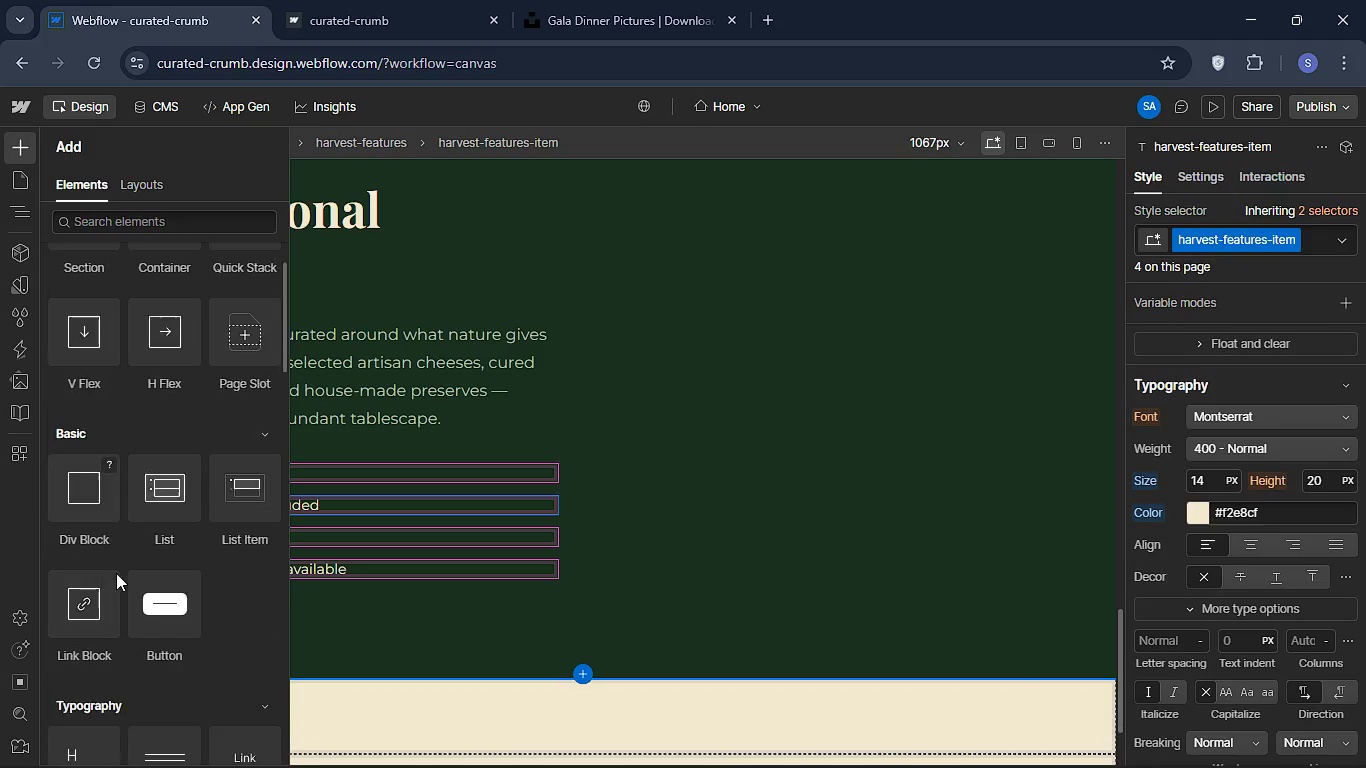 
scroll: coordinate [116, 579], scroll_direction: down, amount: 2.0
 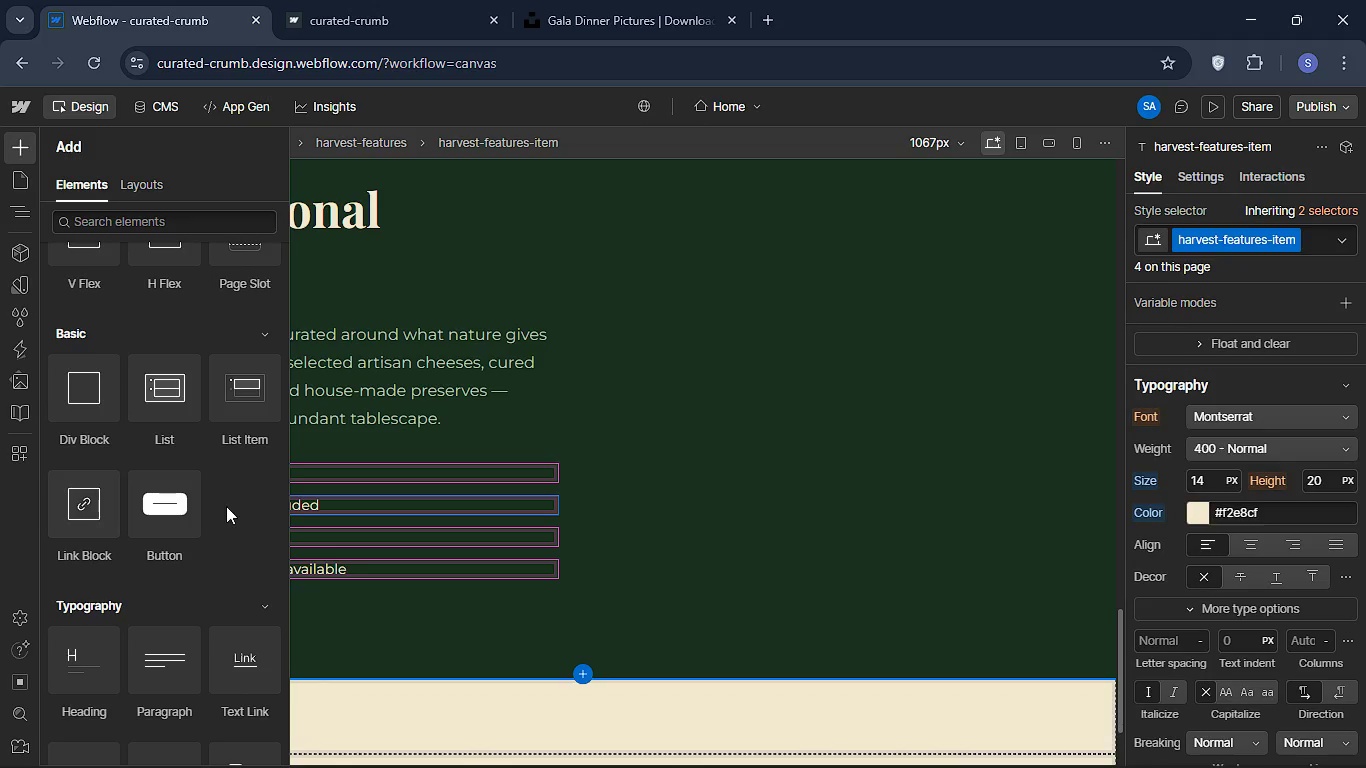 
left_click_drag(start_coordinate=[95, 512], to_coordinate=[217, 676])
 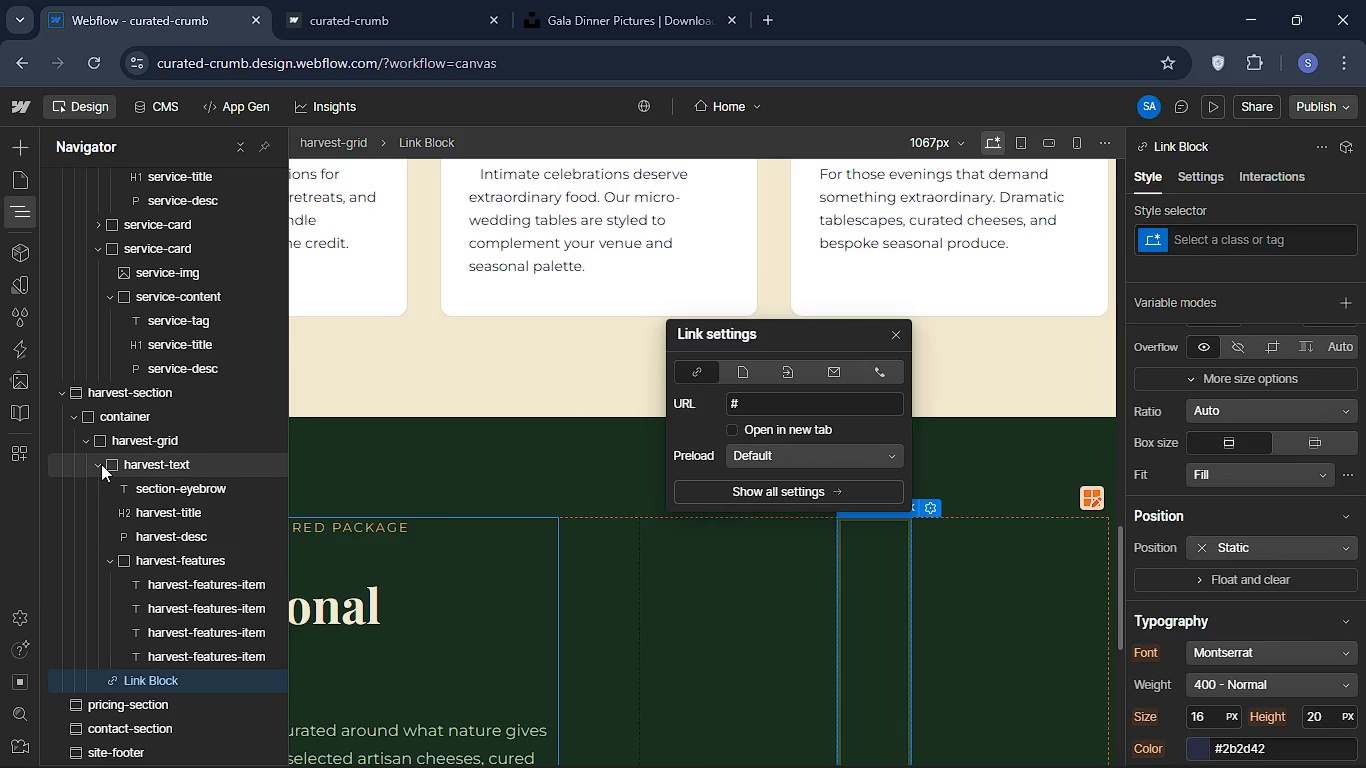 
left_click([101, 464])
 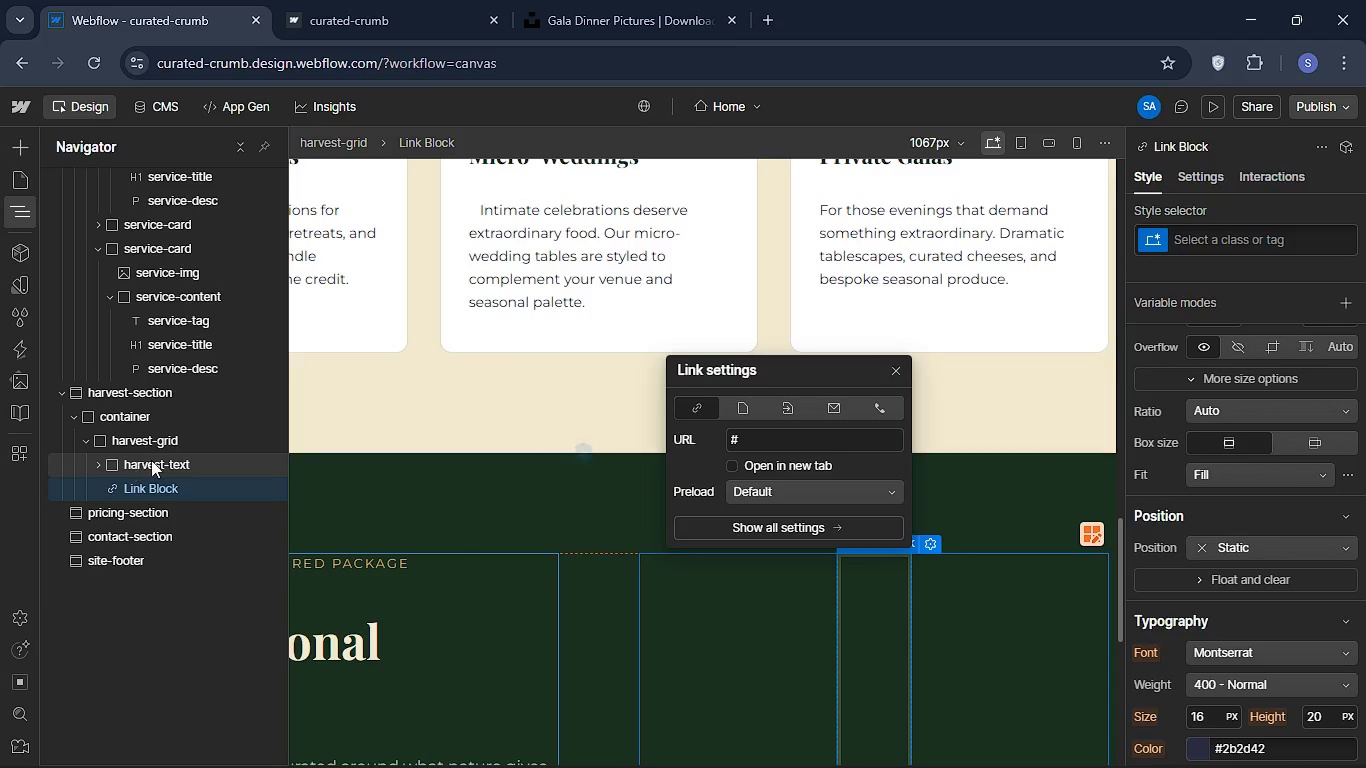 
wait(6.64)
 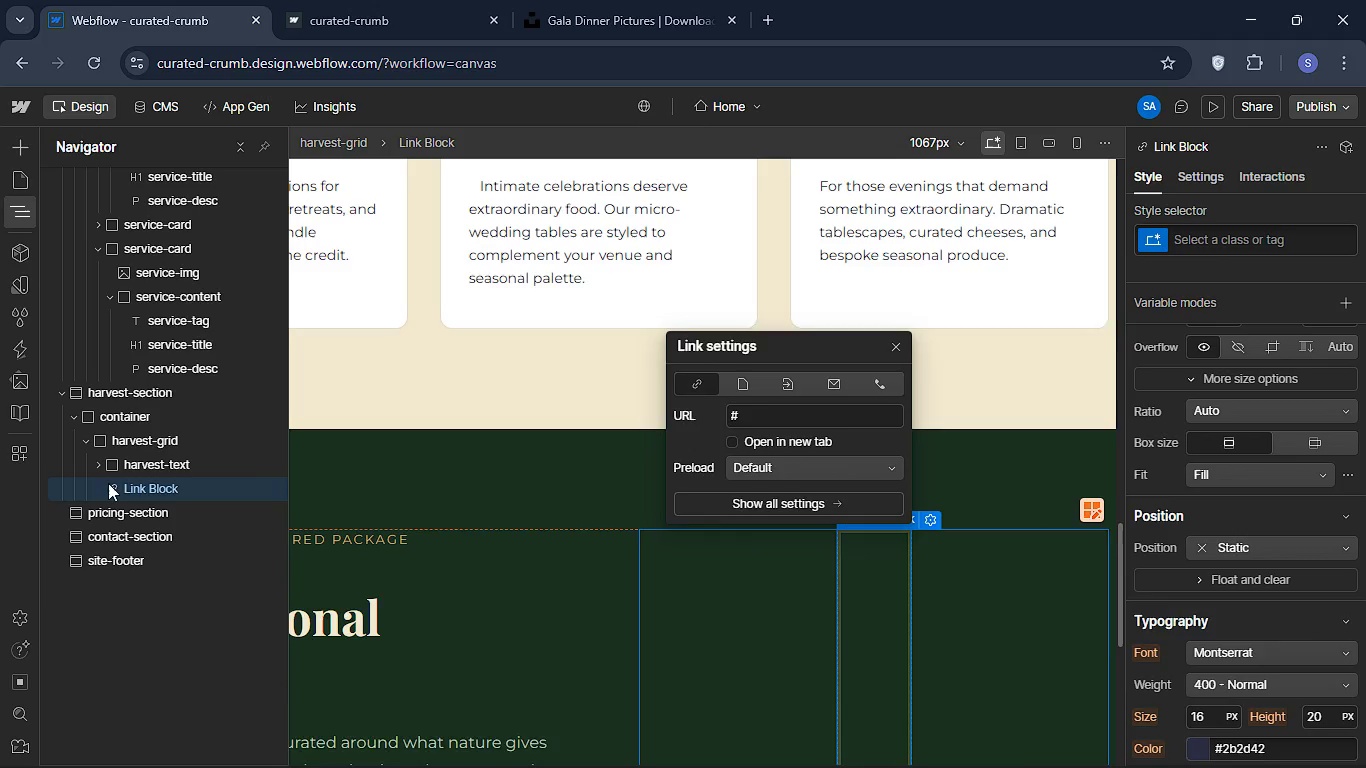 
scroll: coordinate [569, 529], scroll_direction: down, amount: 7.0
 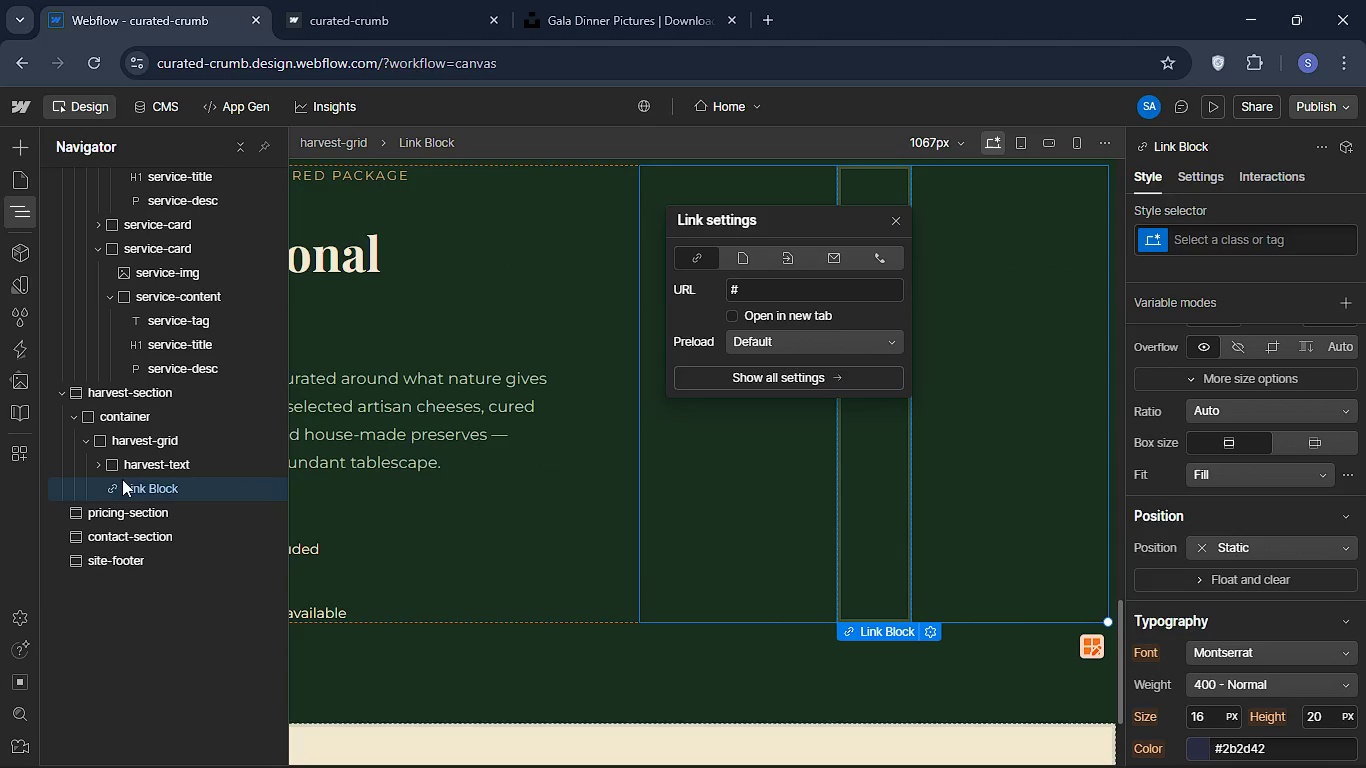 
left_click_drag(start_coordinate=[136, 485], to_coordinate=[129, 675])
 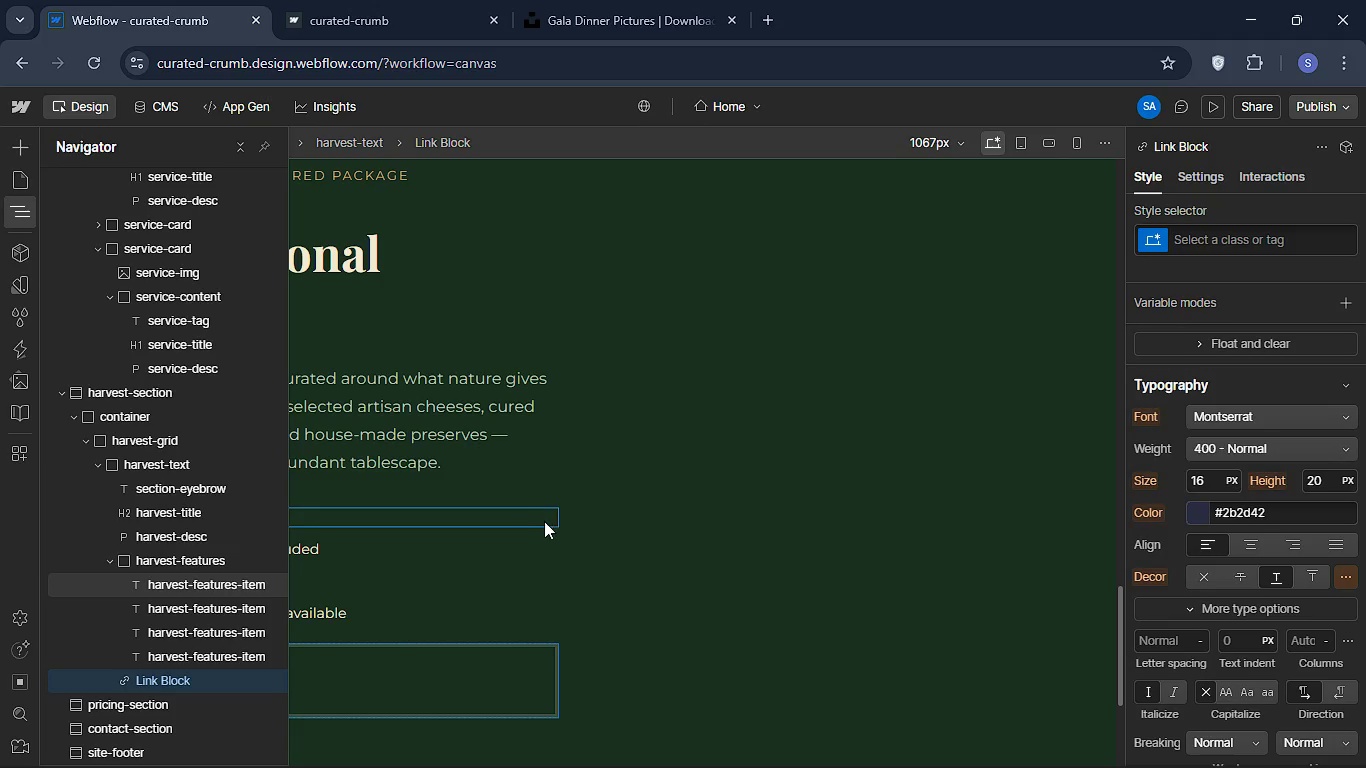 
wait(8.22)
 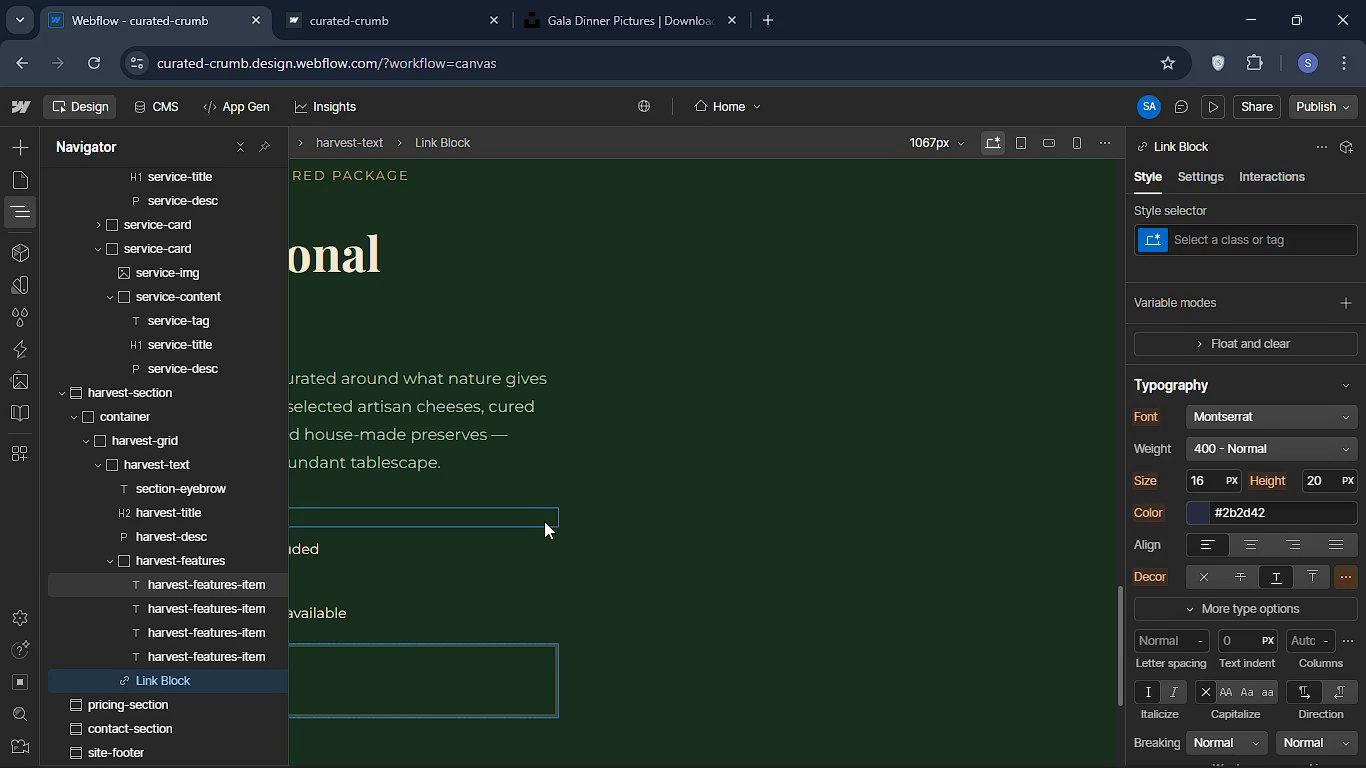 
left_click([1250, 237])
 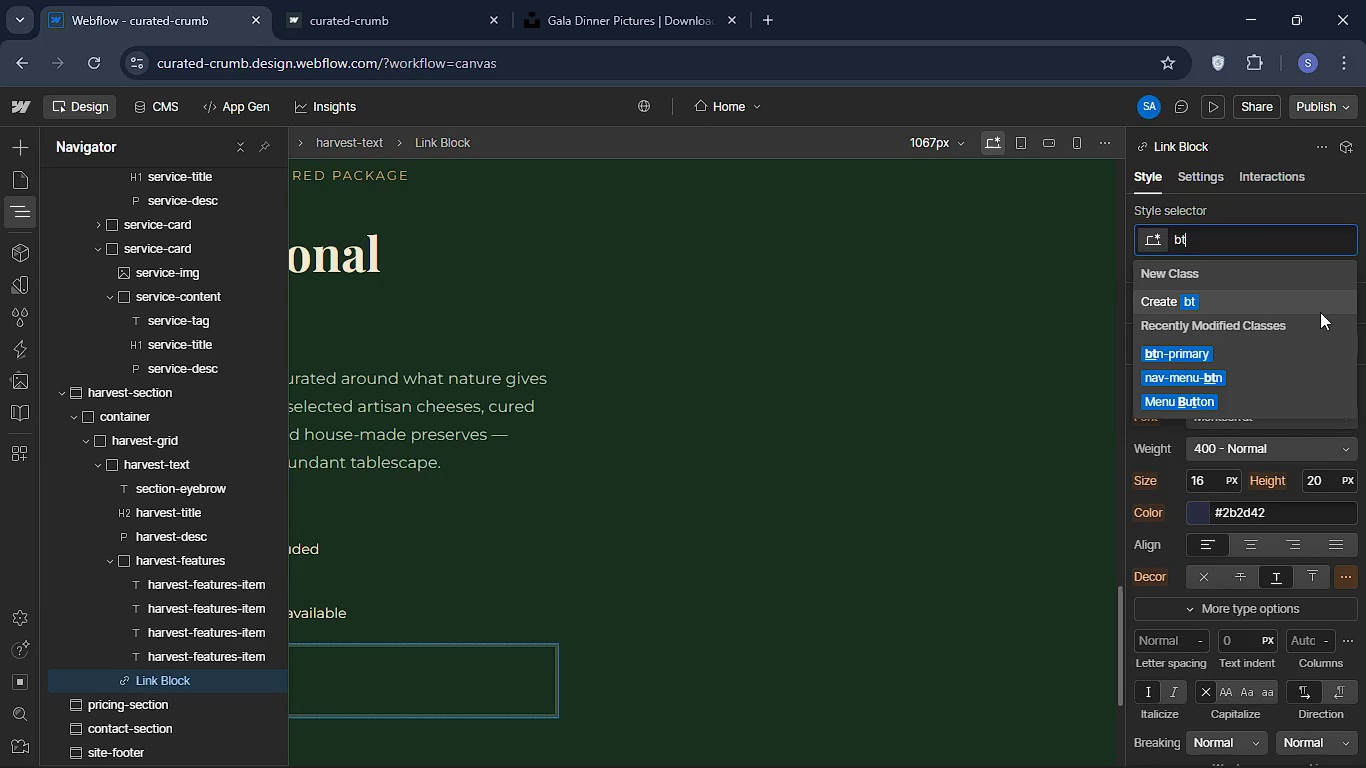 
type(btn )
key(Backspace)
type(=primary)
 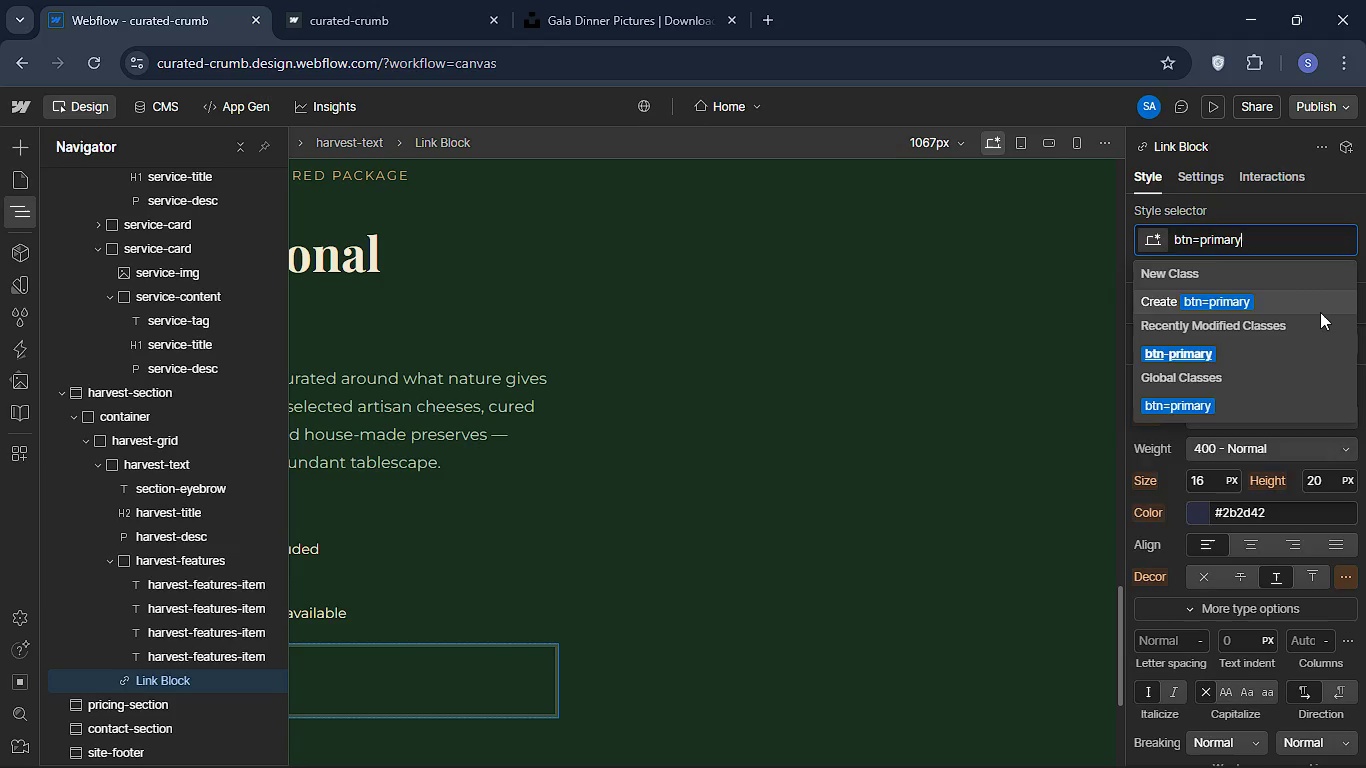 
key(Enter)
 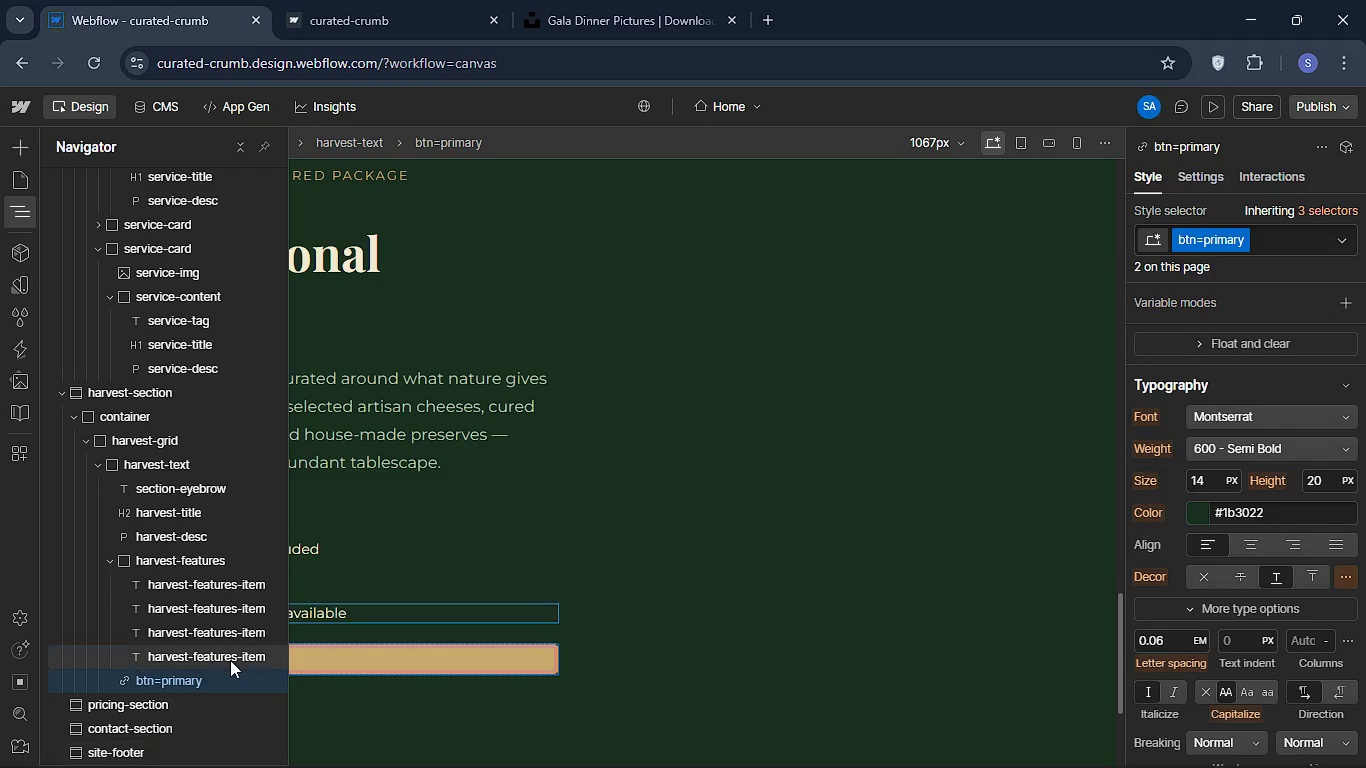 
wait(6.23)
 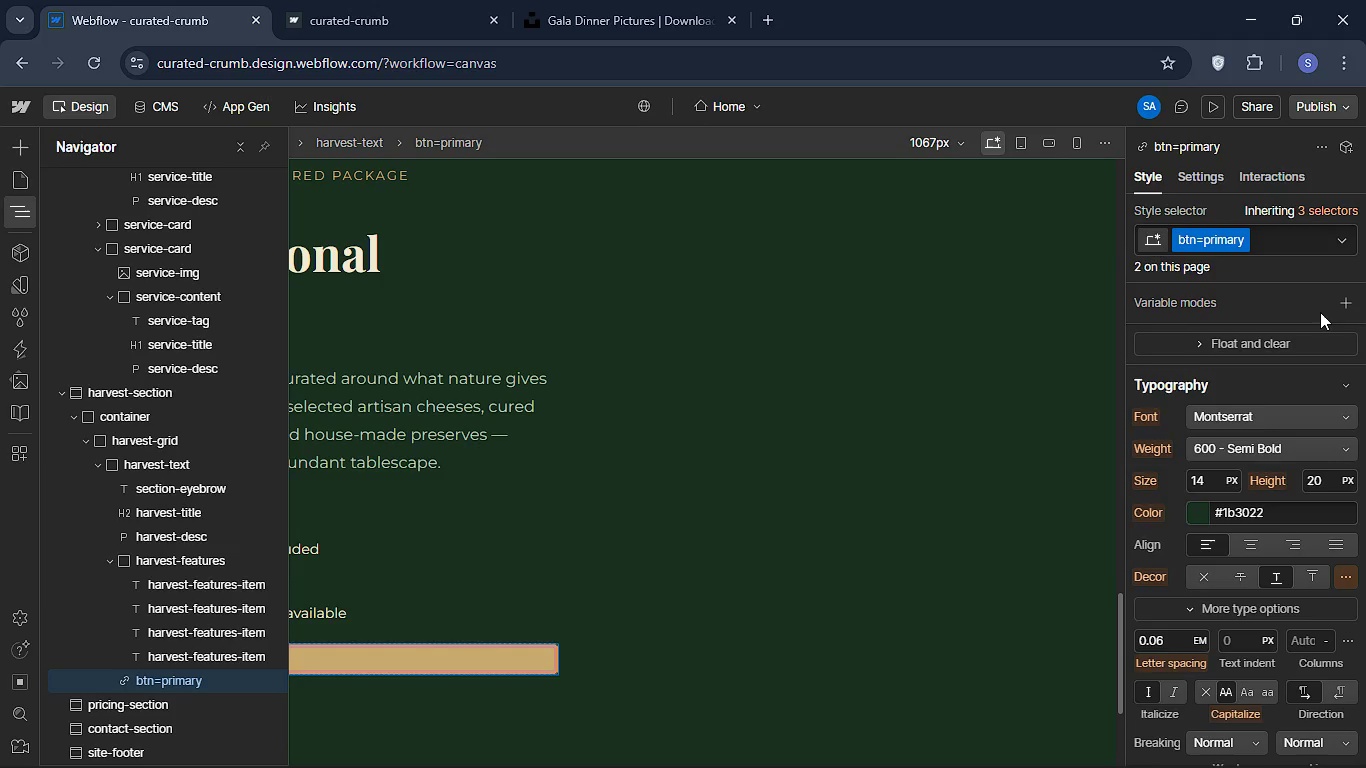 
scroll: coordinate [675, 297], scroll_direction: up, amount: 33.0
 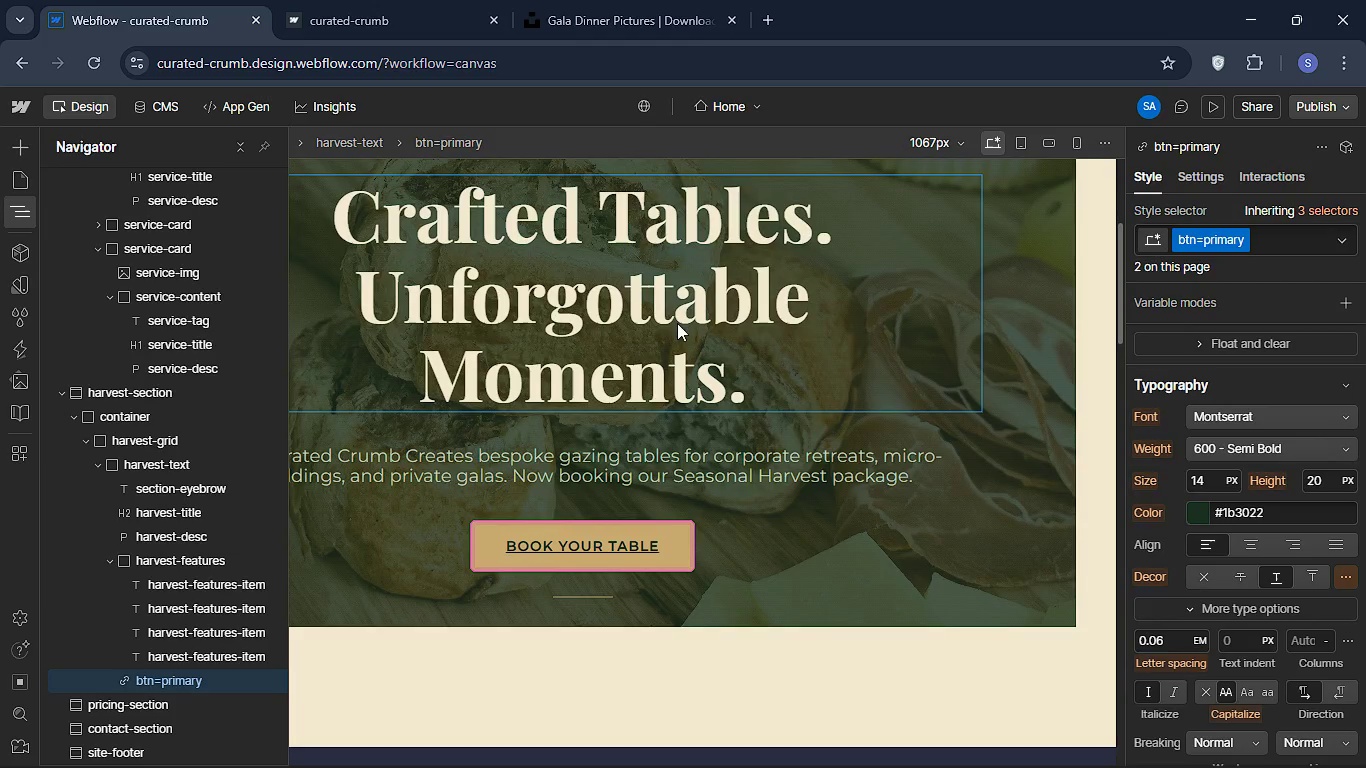 
scroll: coordinate [647, 388], scroll_direction: down, amount: 24.0
 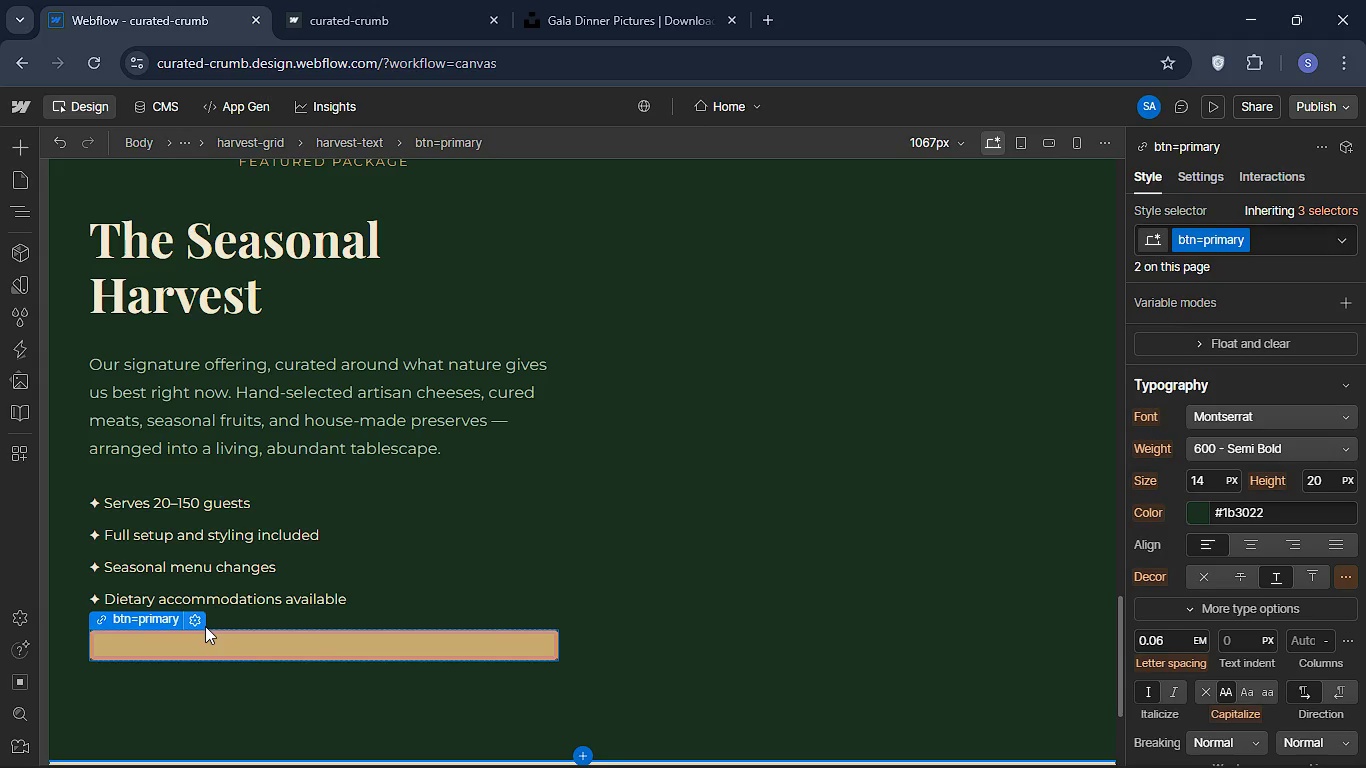 
wait(21.23)
 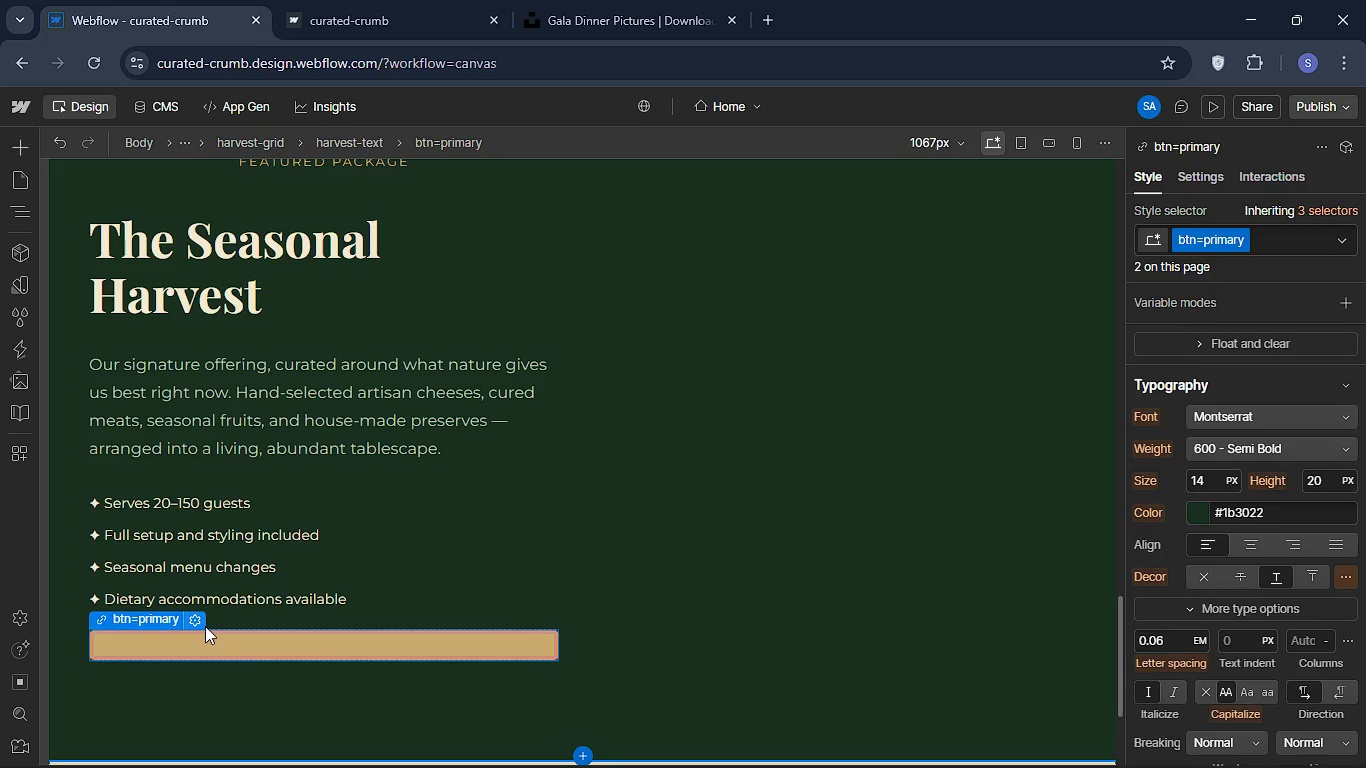 
left_click([1186, 179])
 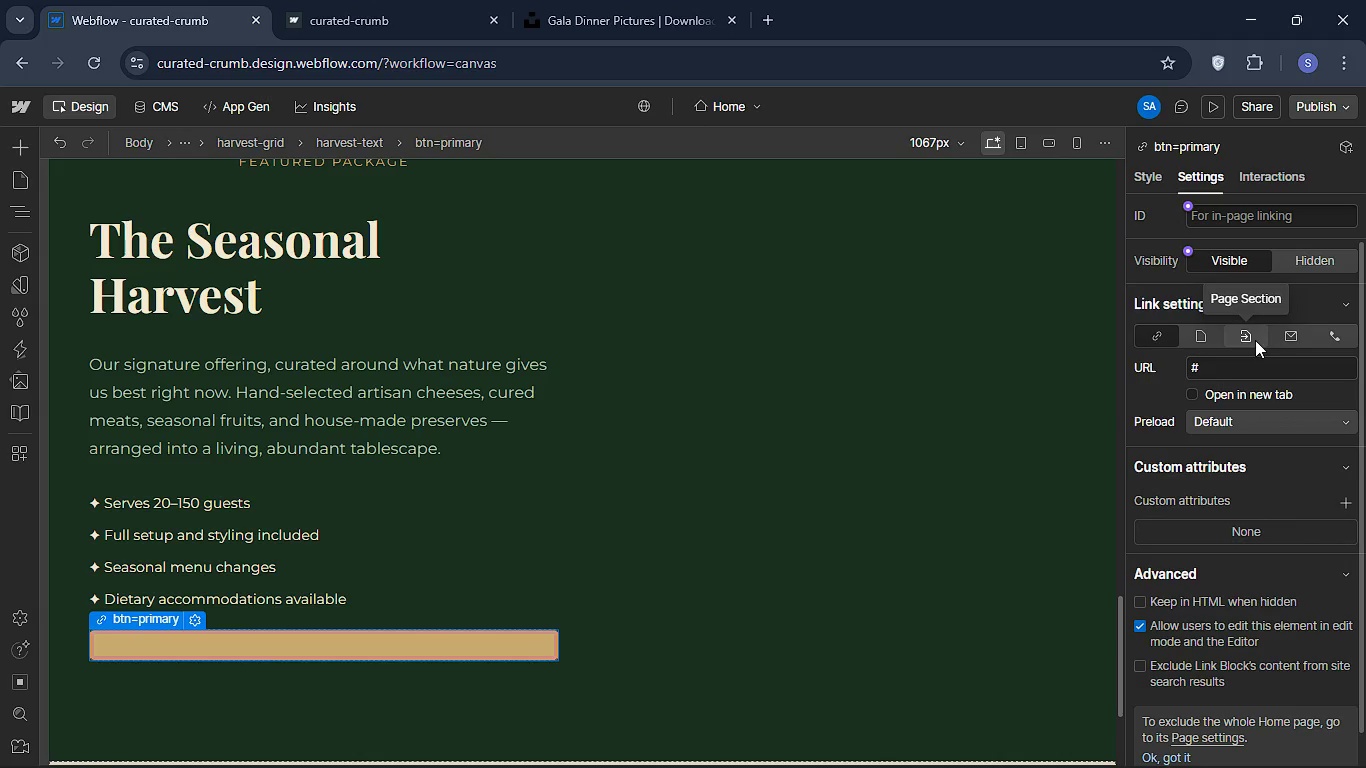 
wait(11.81)
 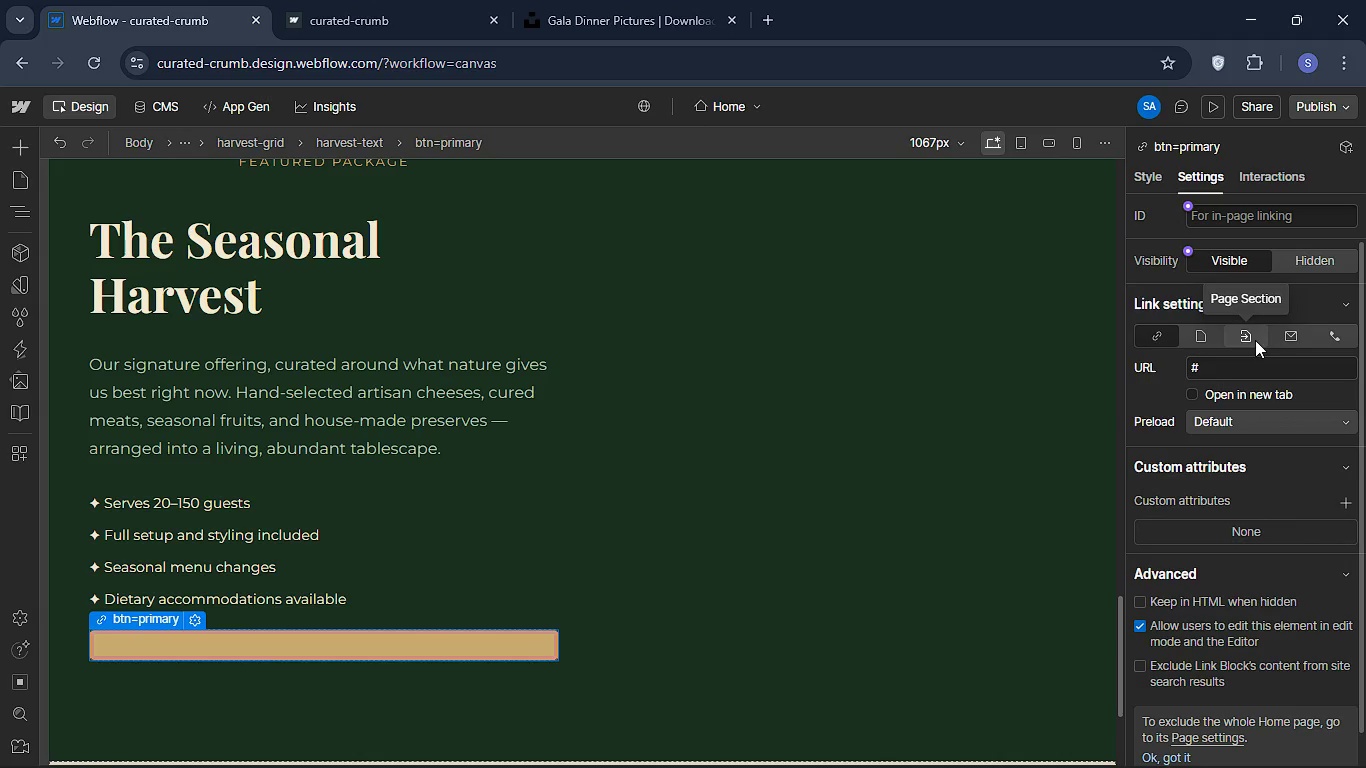 
left_click([1255, 340])
 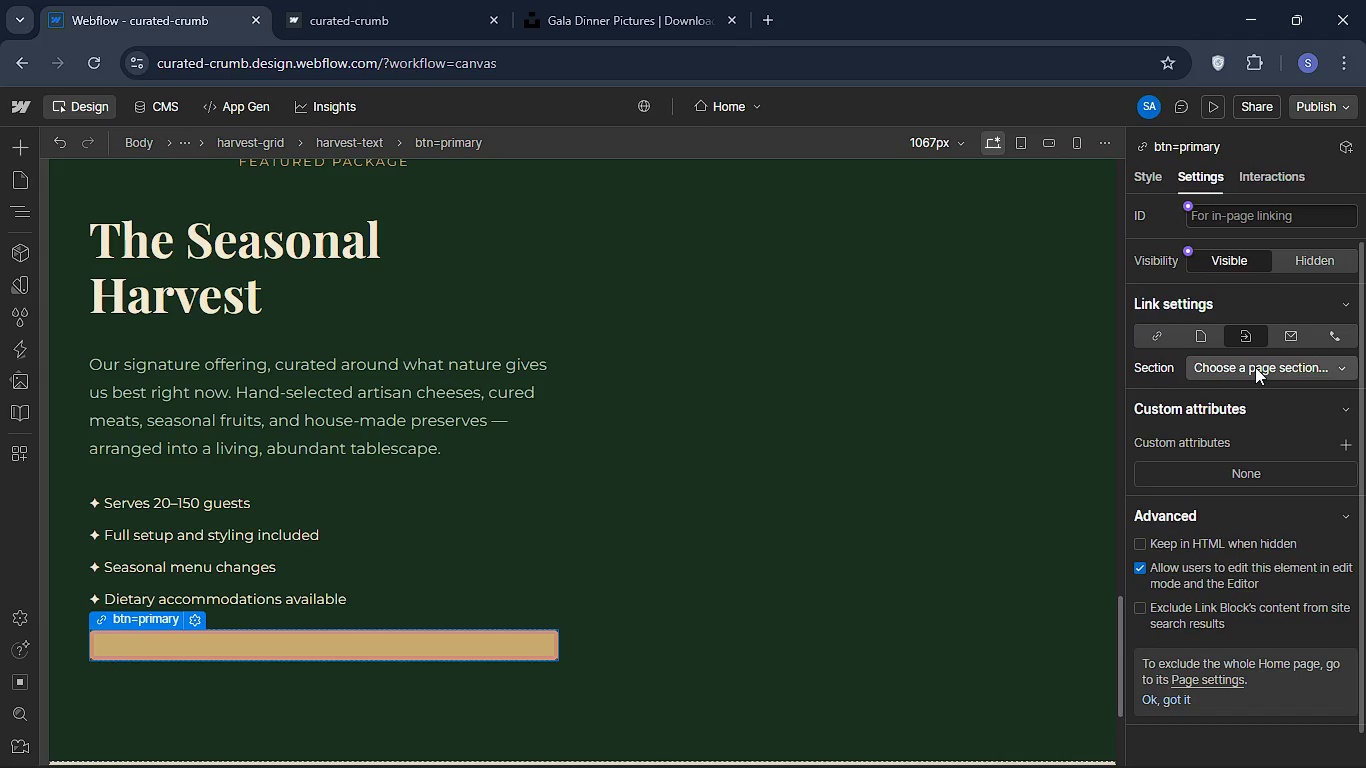 
left_click([1255, 367])
 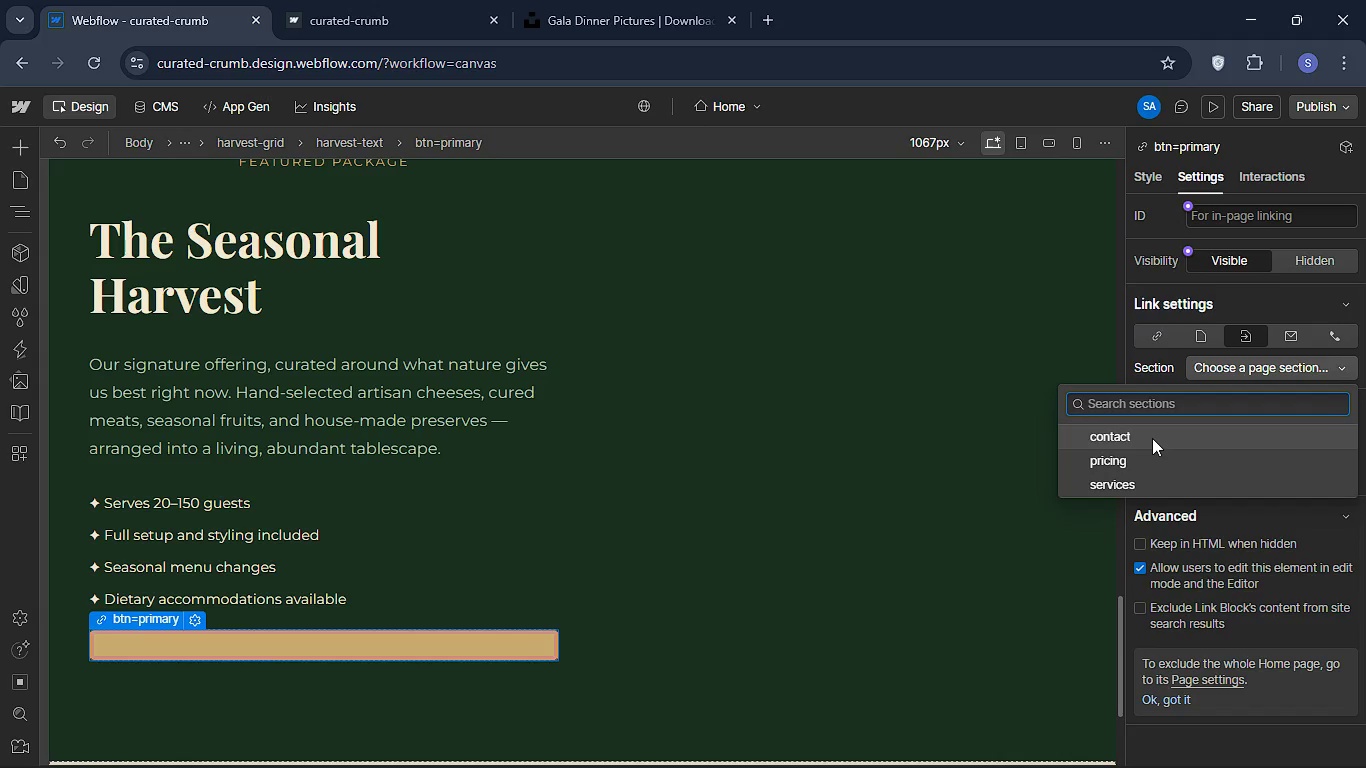 
left_click([1152, 438])
 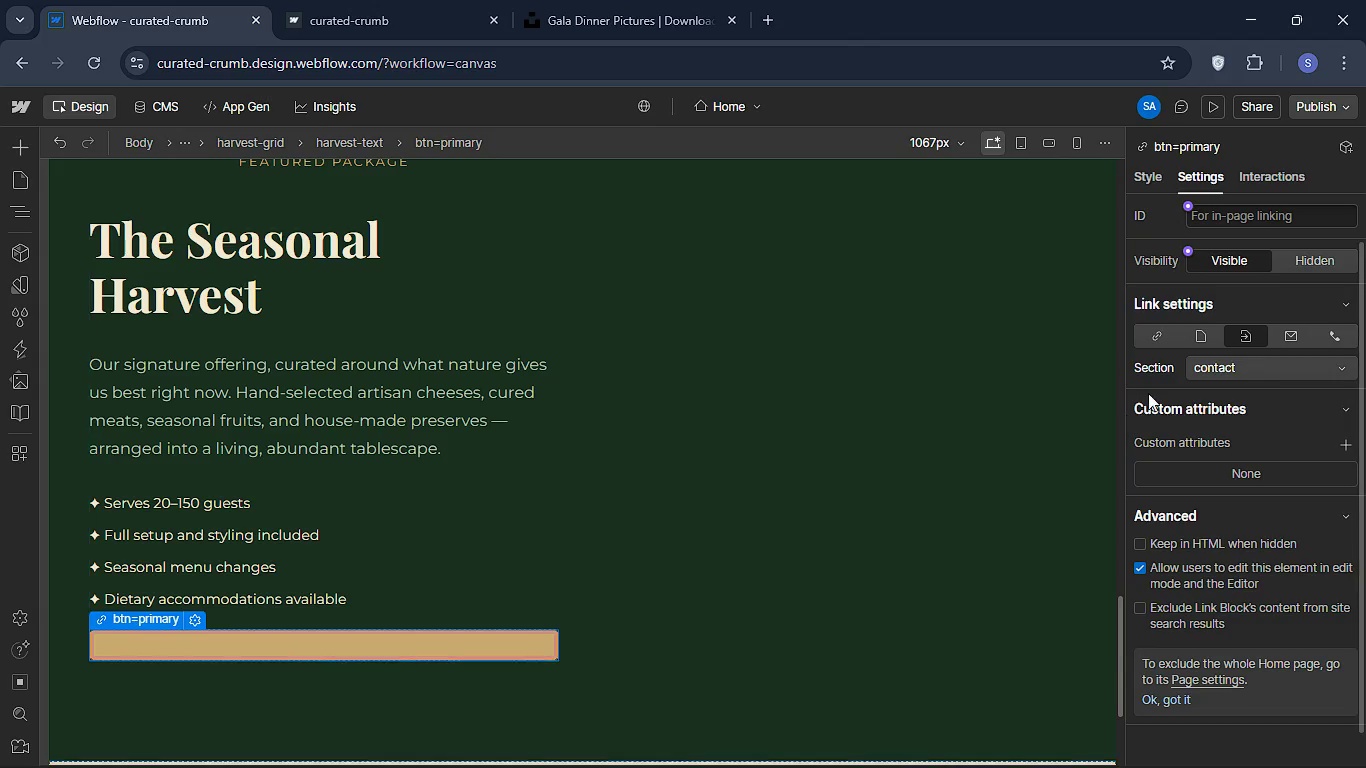 
wait(8.48)
 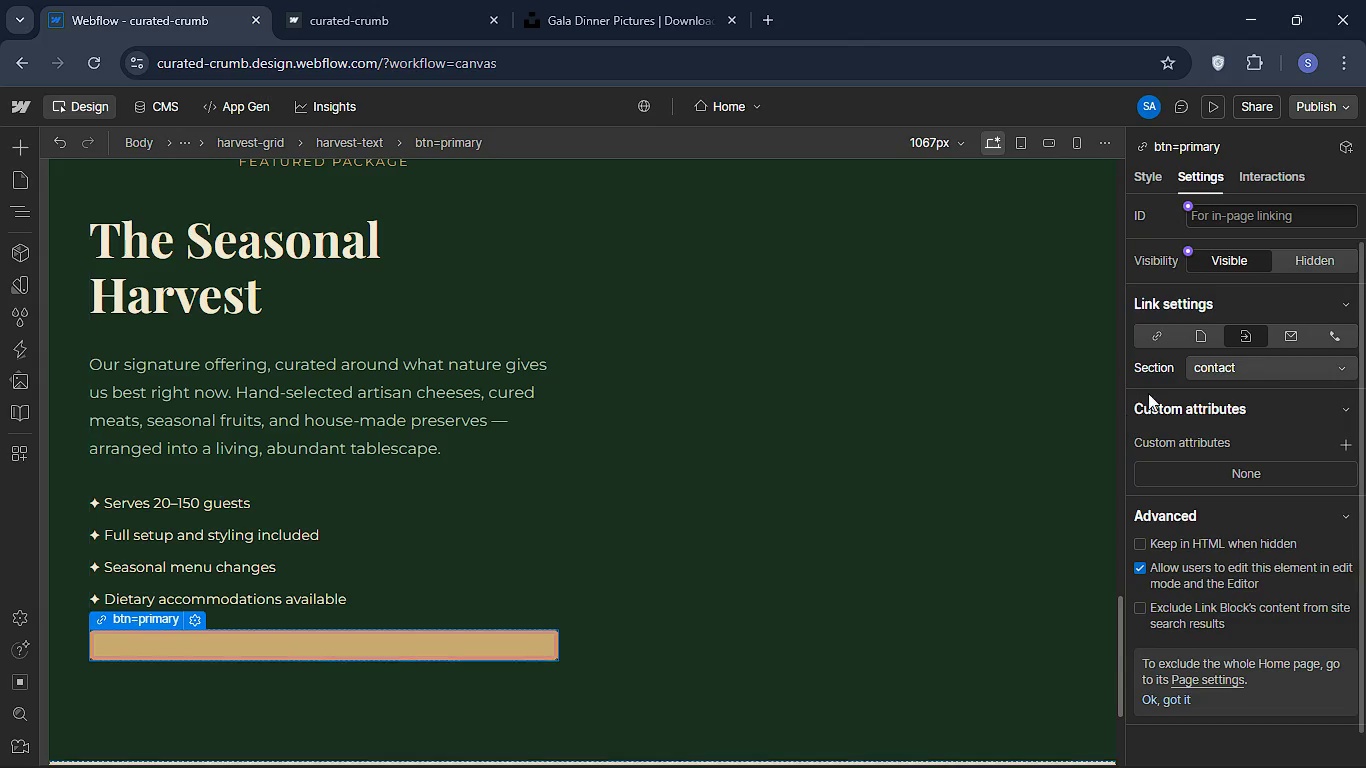 
double_click([154, 647])
 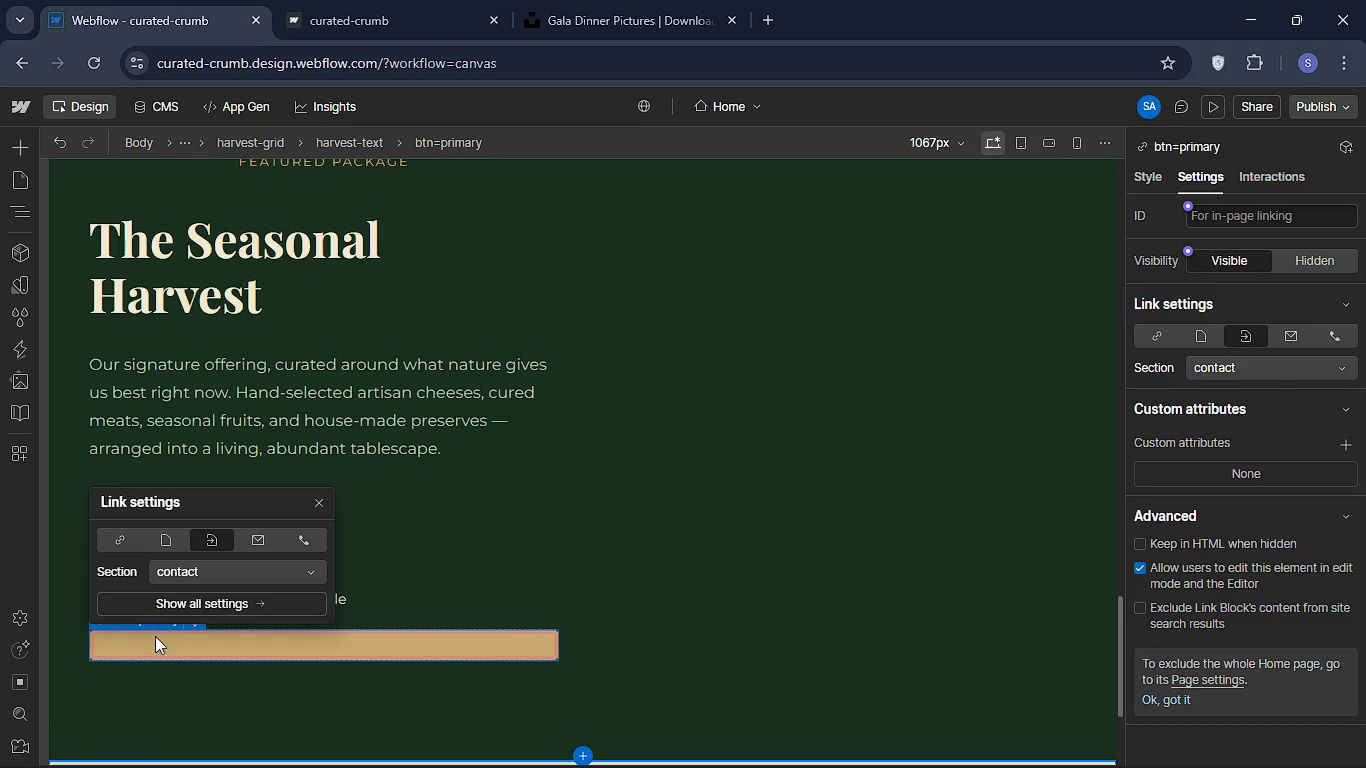 
wait(10.36)
 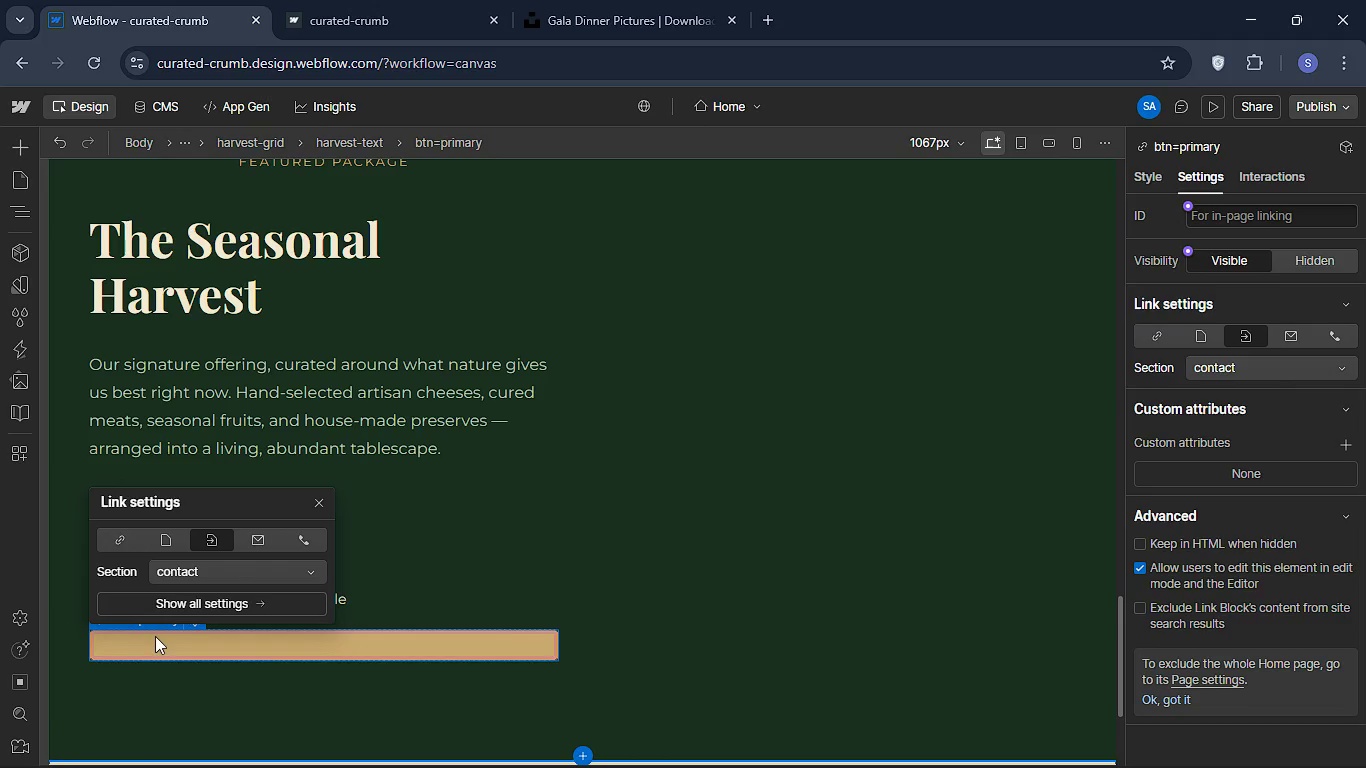 
left_click([178, 633])
 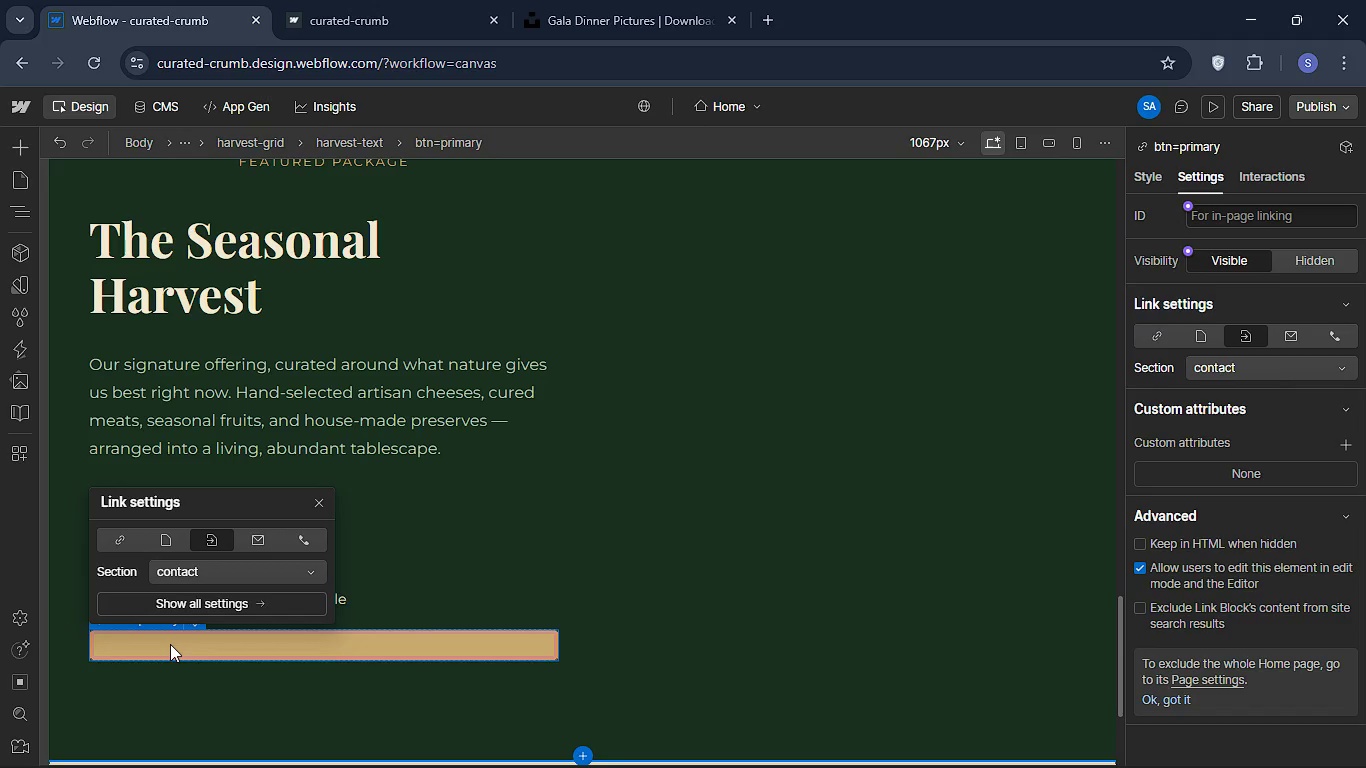 
double_click([170, 644])
 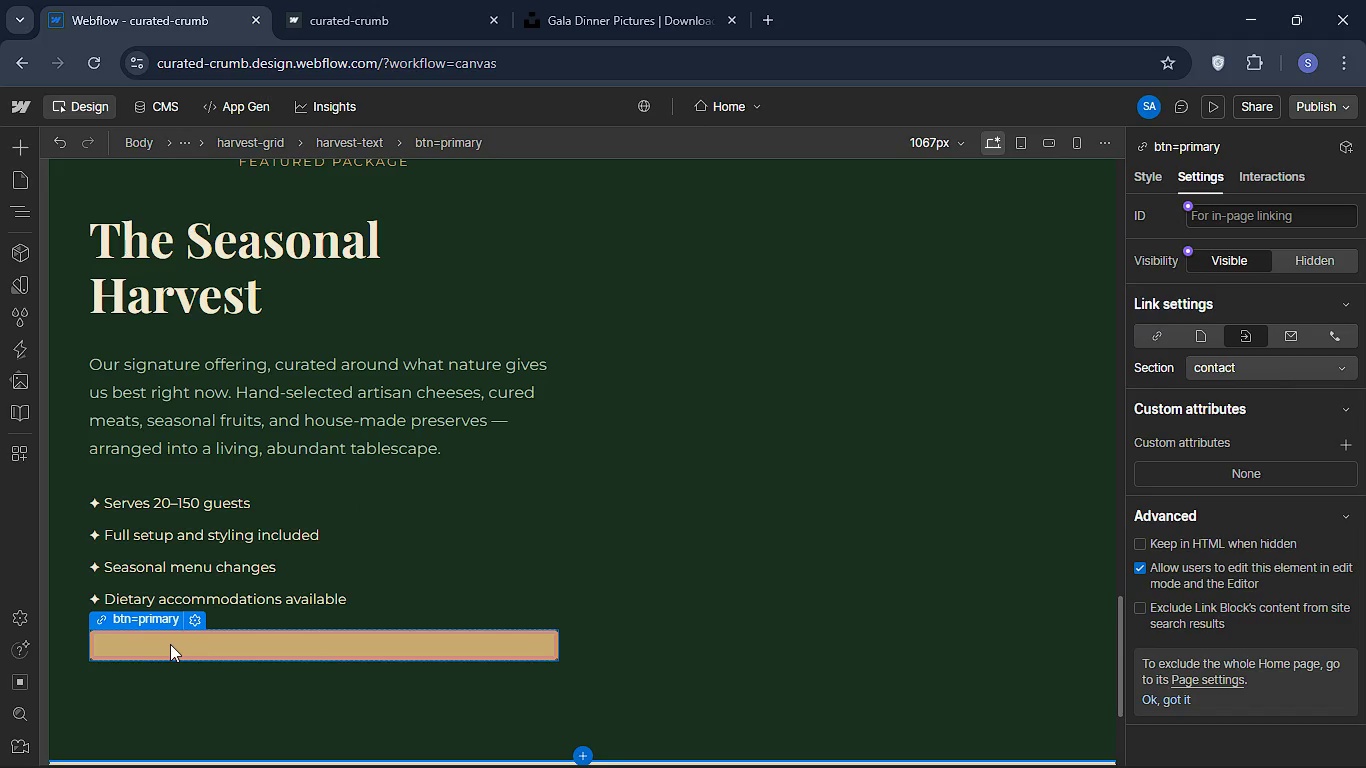 
left_click([170, 644])
 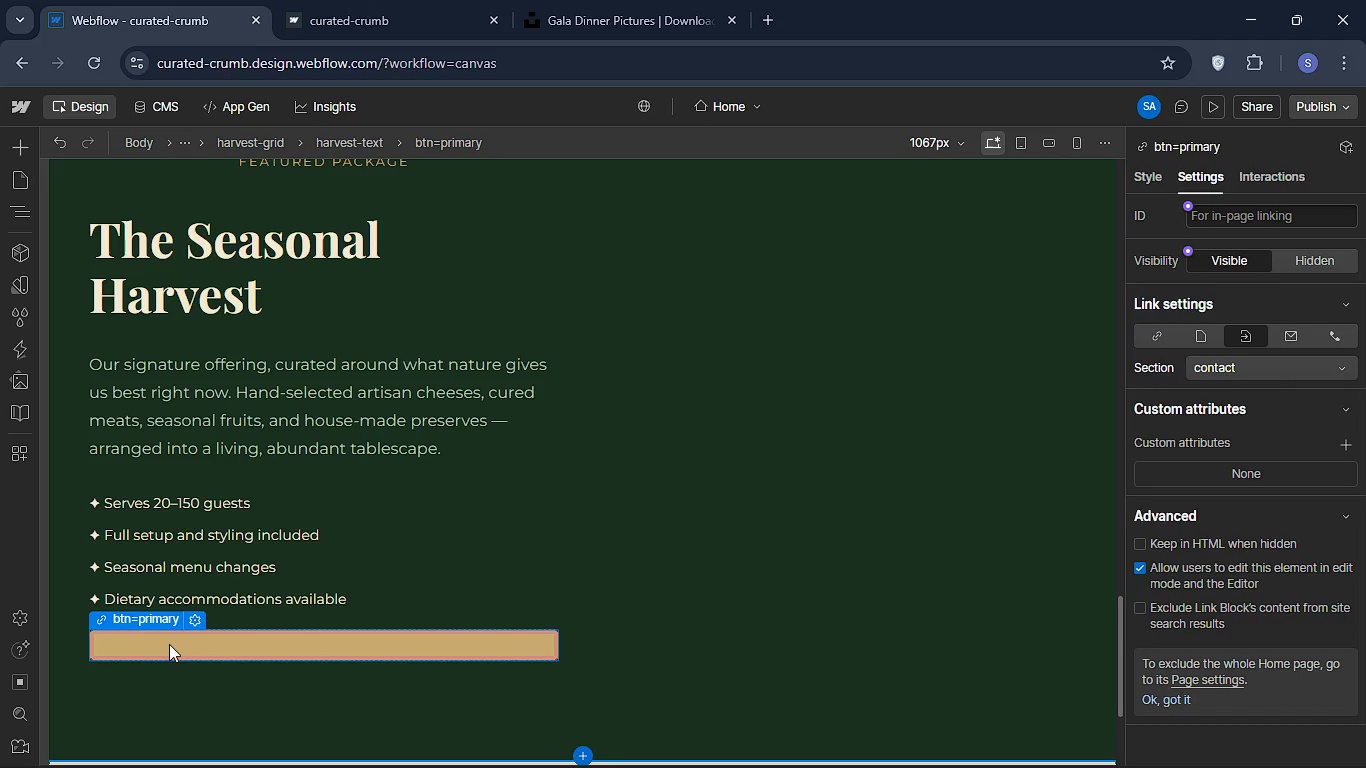 
left_click([170, 644])
 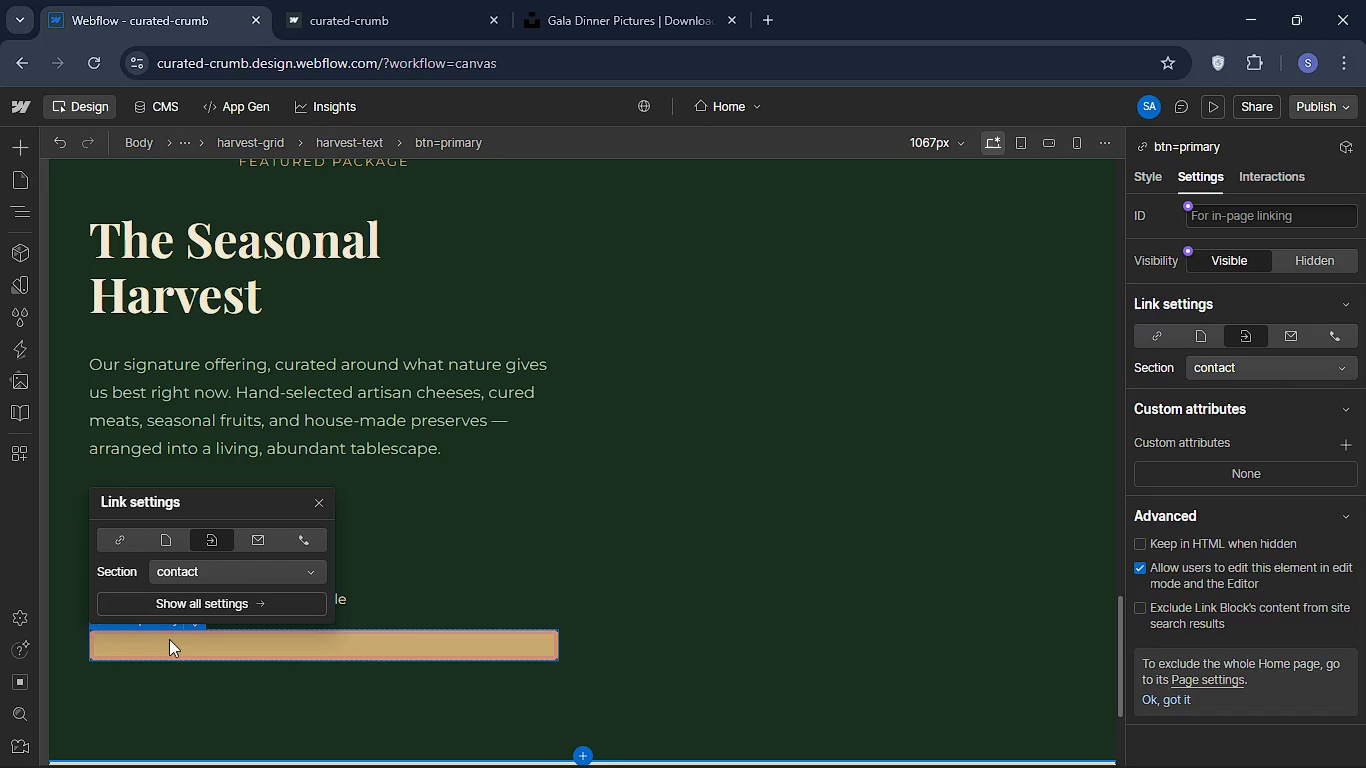 
double_click([168, 639])
 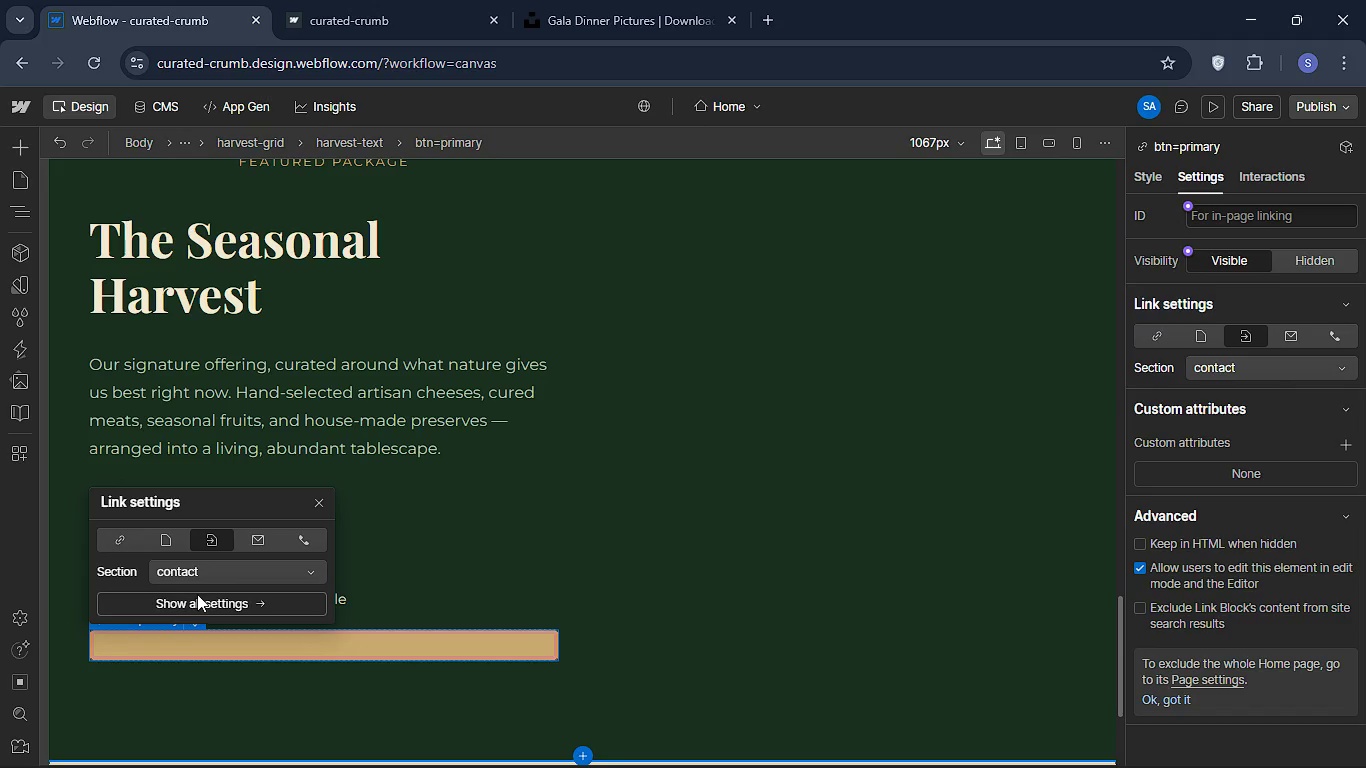 
mouse_move([220, 609])
 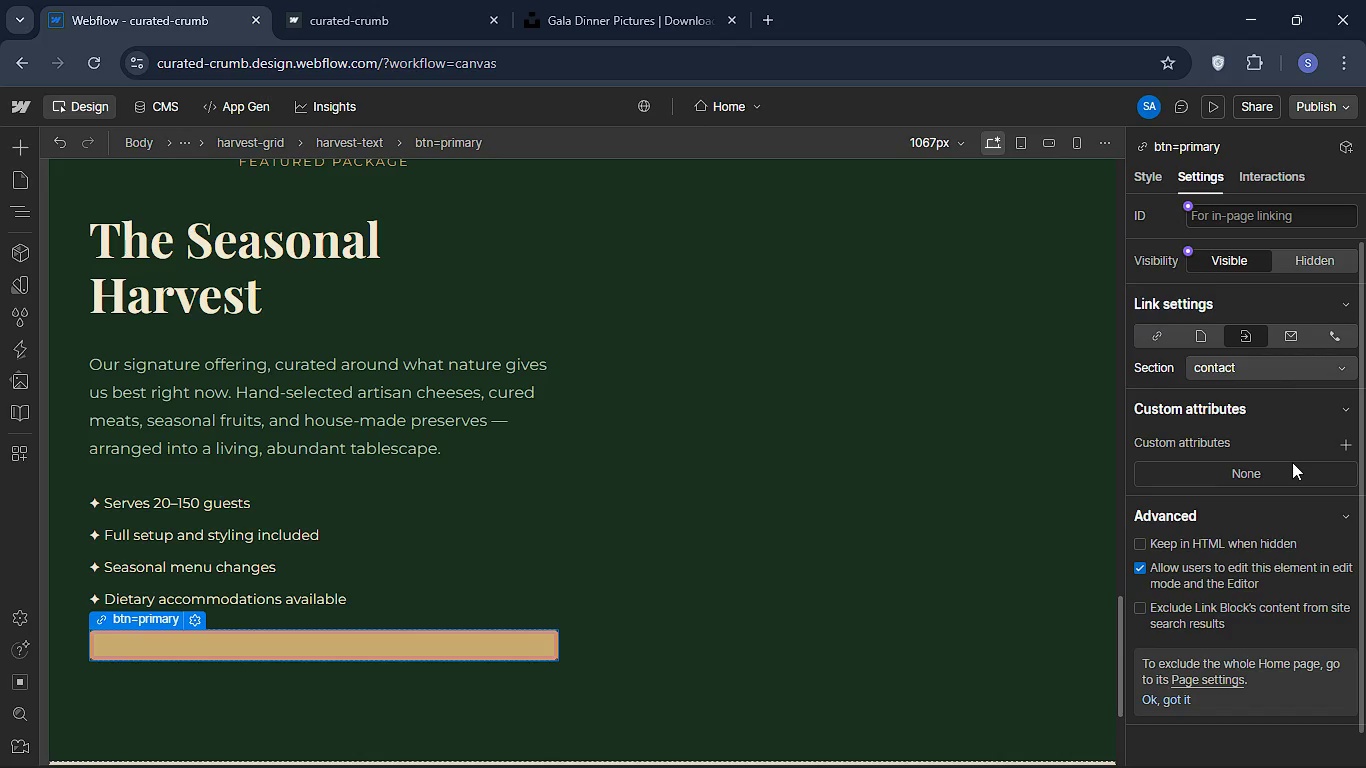 
wait(15.54)
 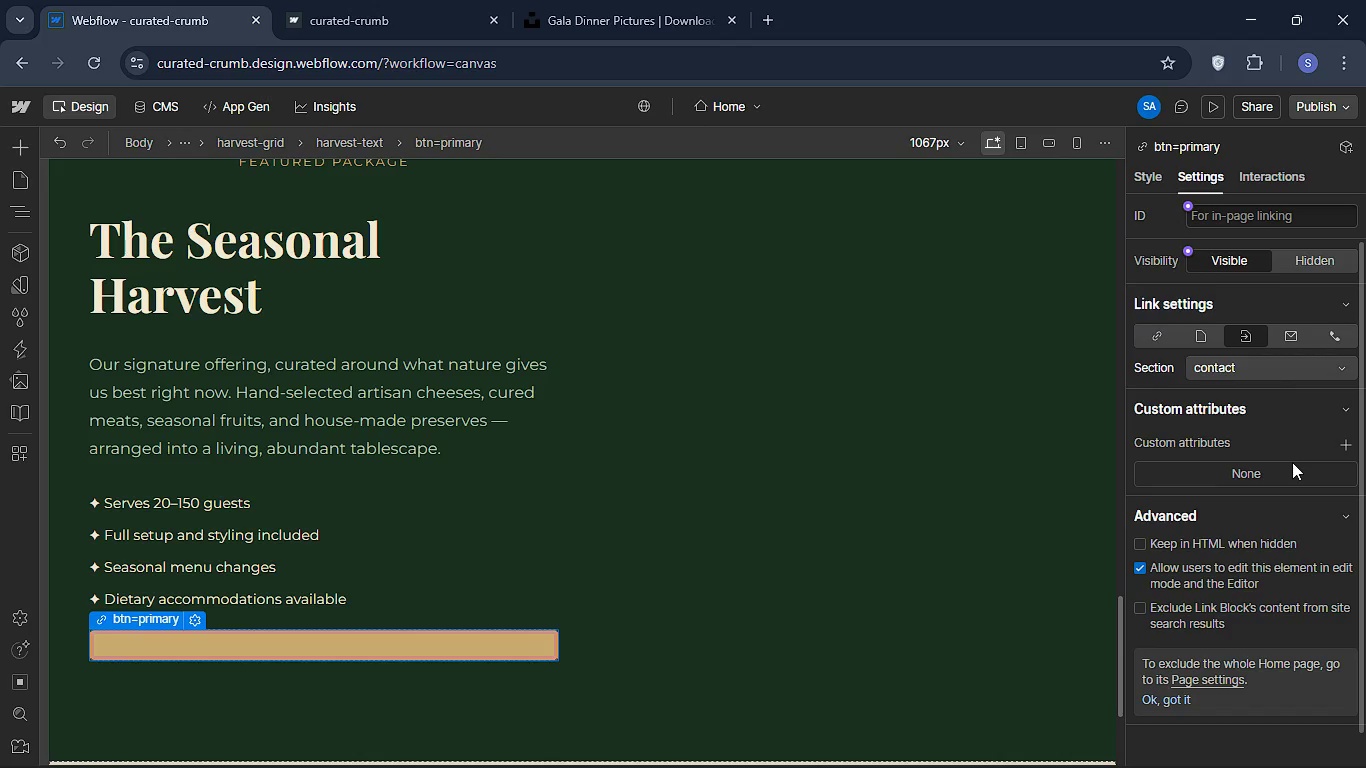 
left_click([8, 220])
 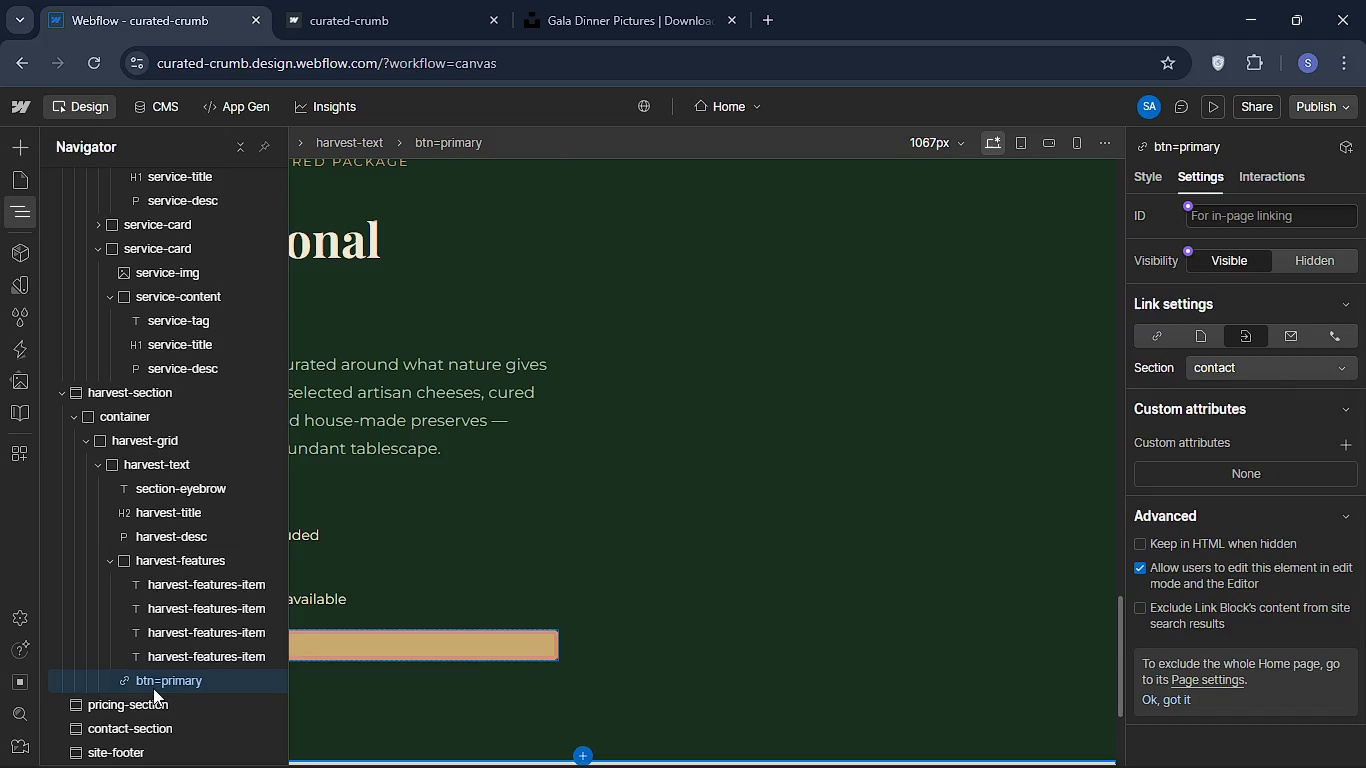 
wait(5.16)
 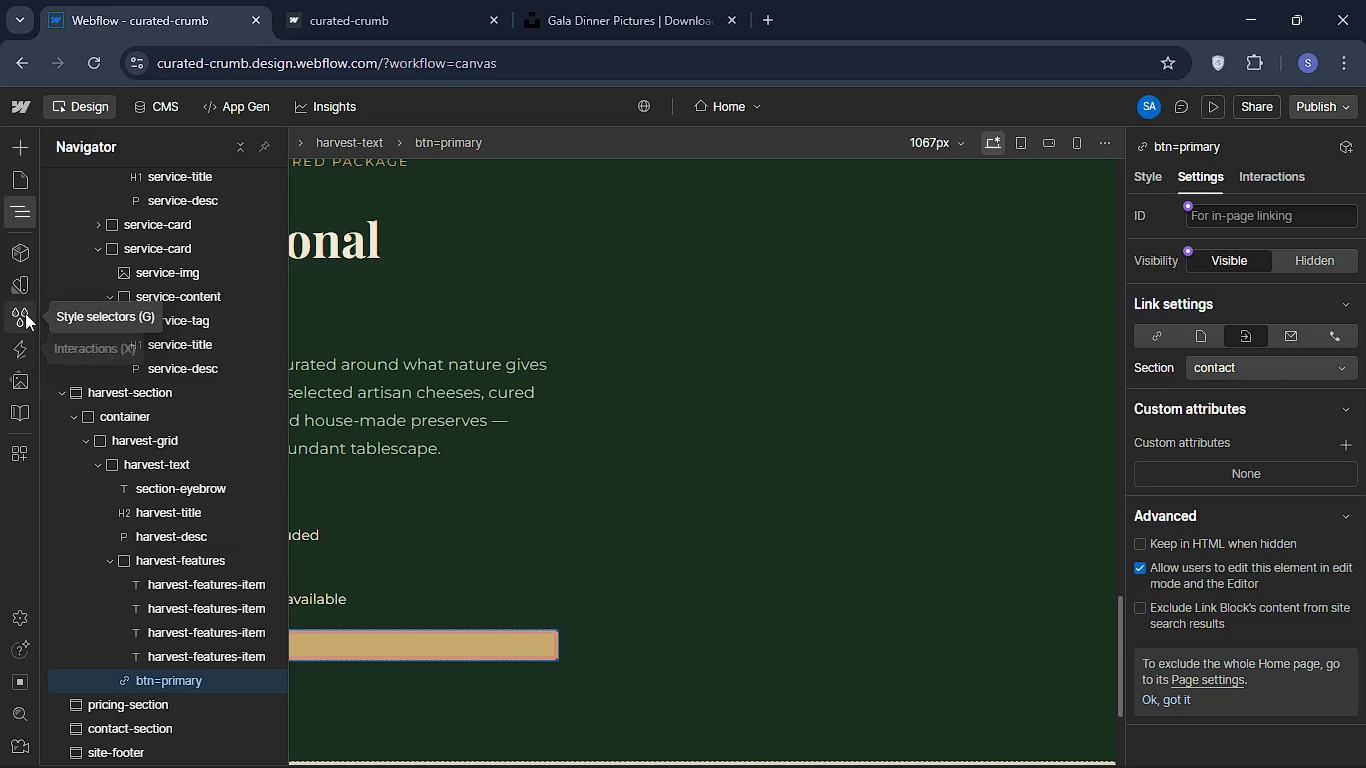 
left_click_drag(start_coordinate=[153, 682], to_coordinate=[194, 676])
 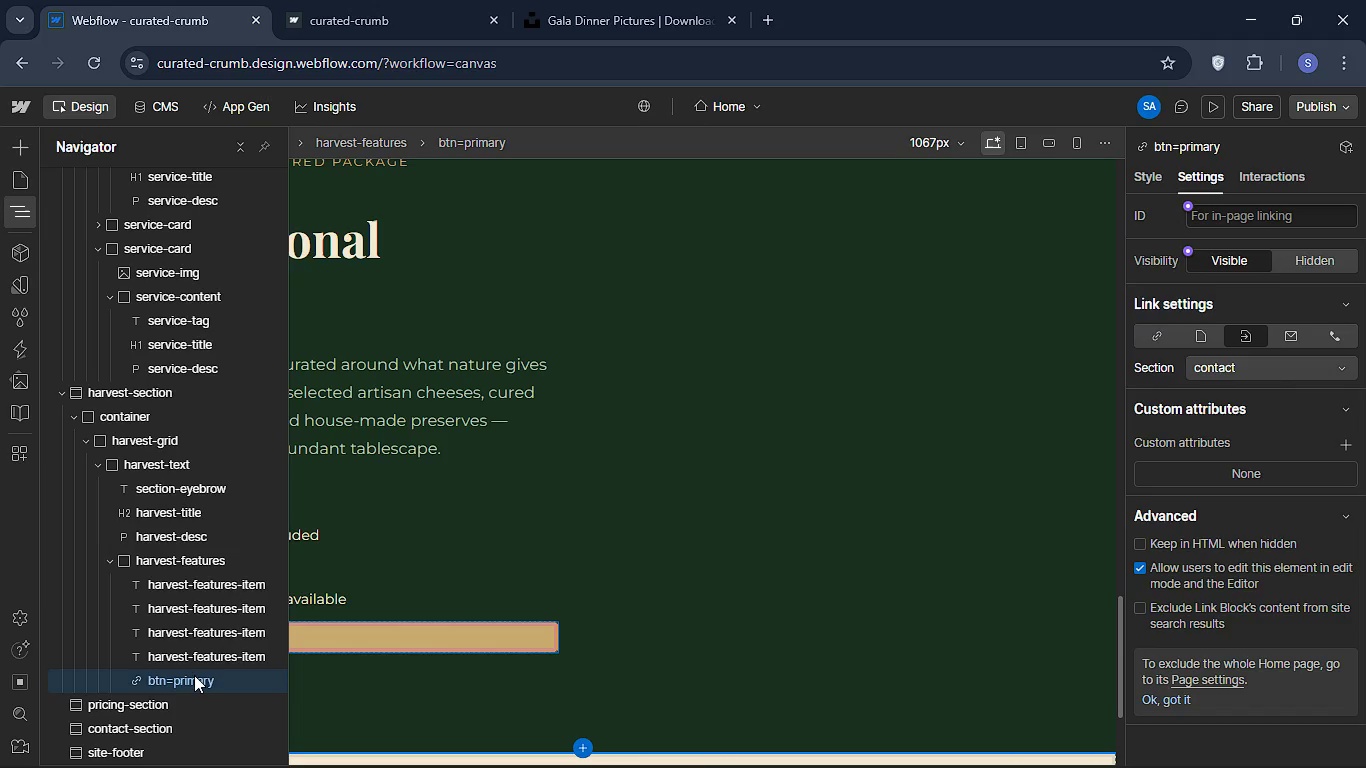 
left_click_drag(start_coordinate=[194, 675], to_coordinate=[166, 682])
 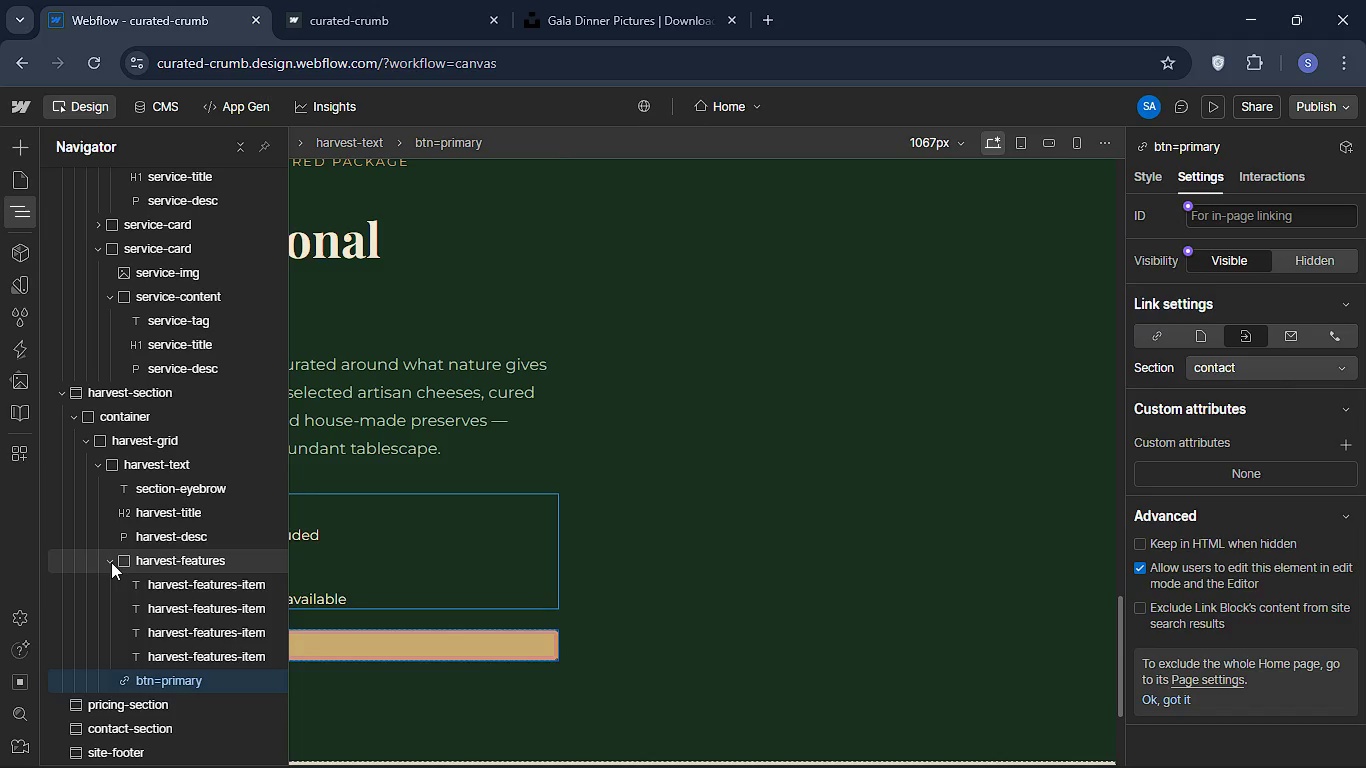 
left_click([111, 562])
 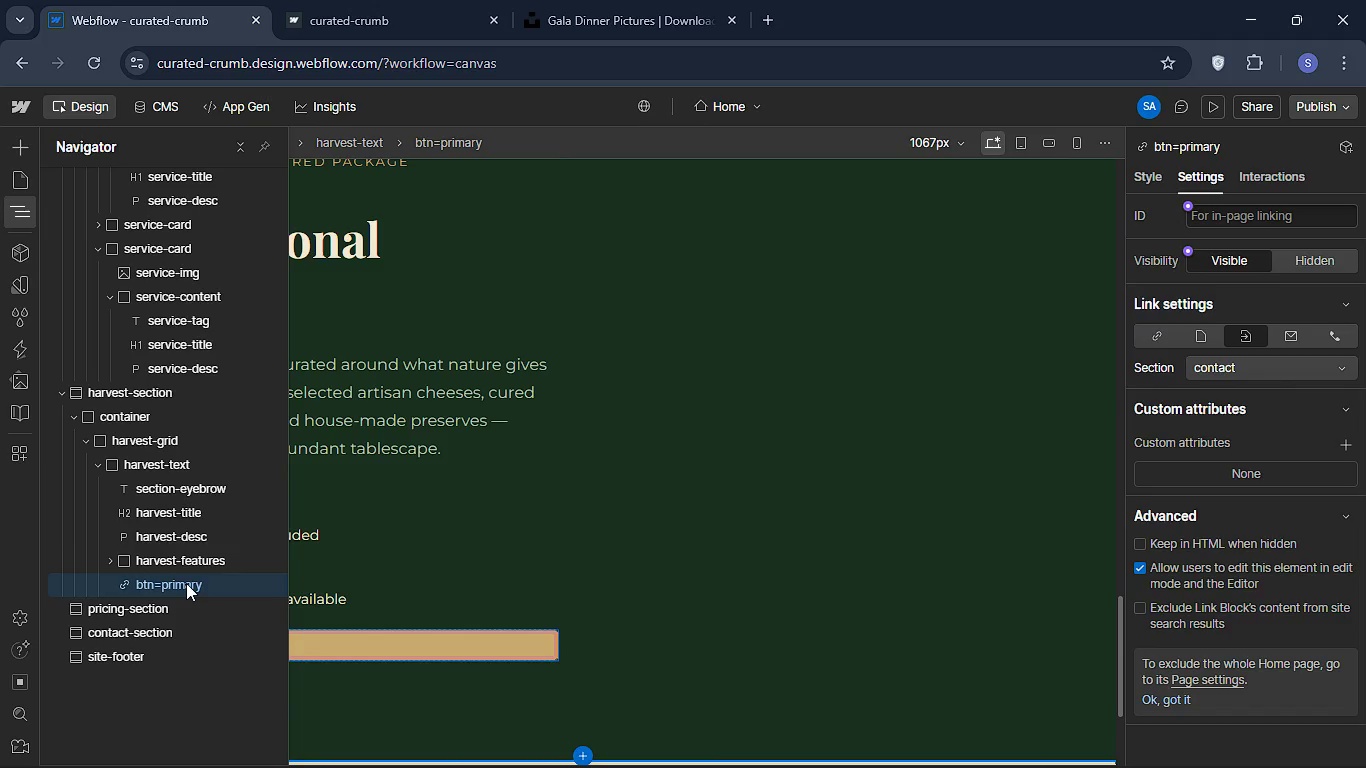 
left_click([186, 583])
 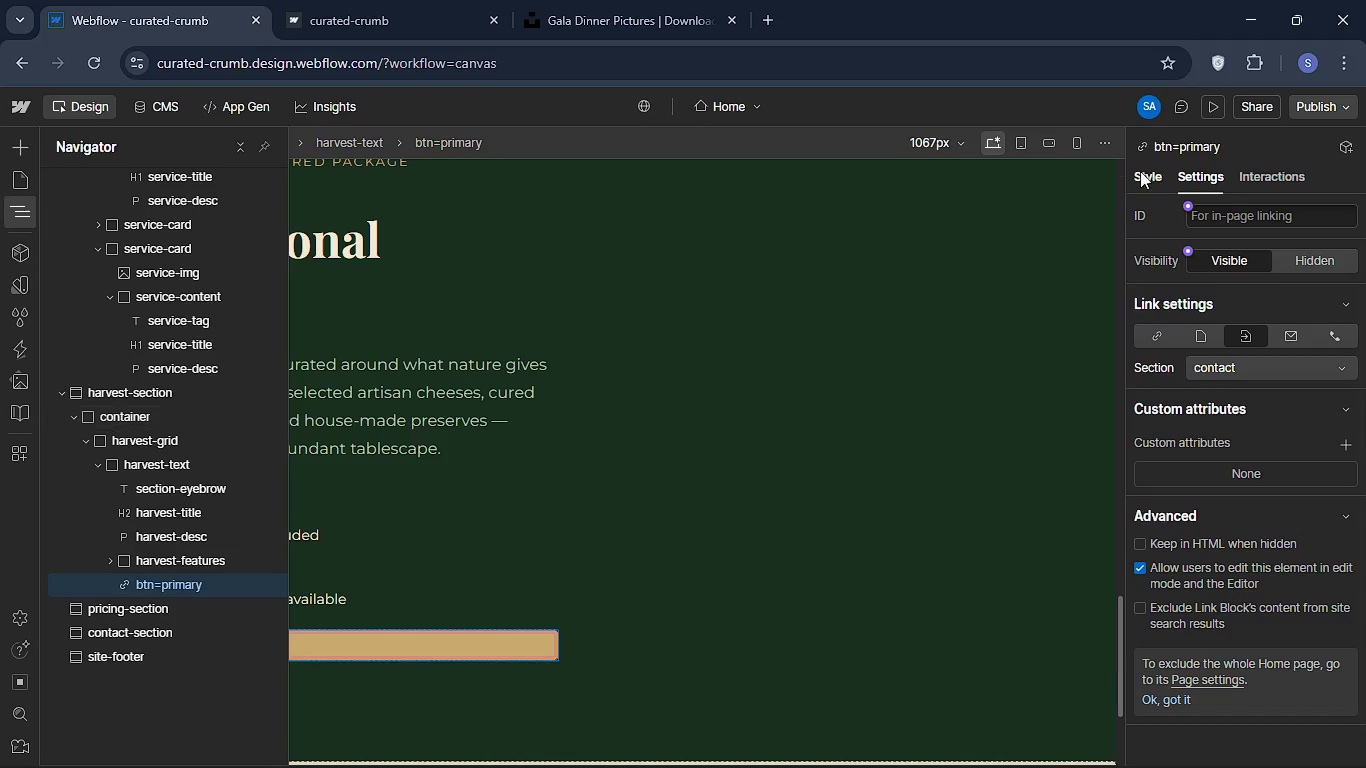 
left_click([1140, 171])
 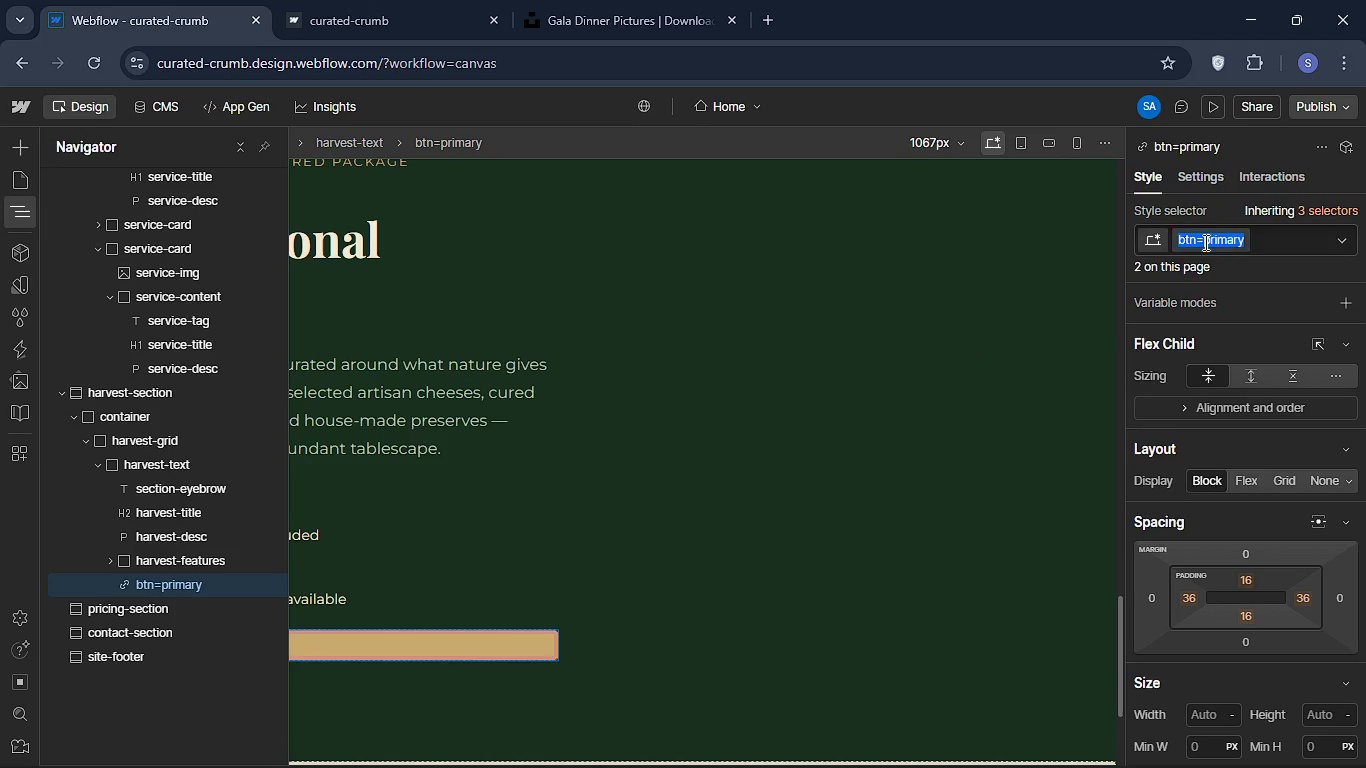 
left_click([1204, 242])
 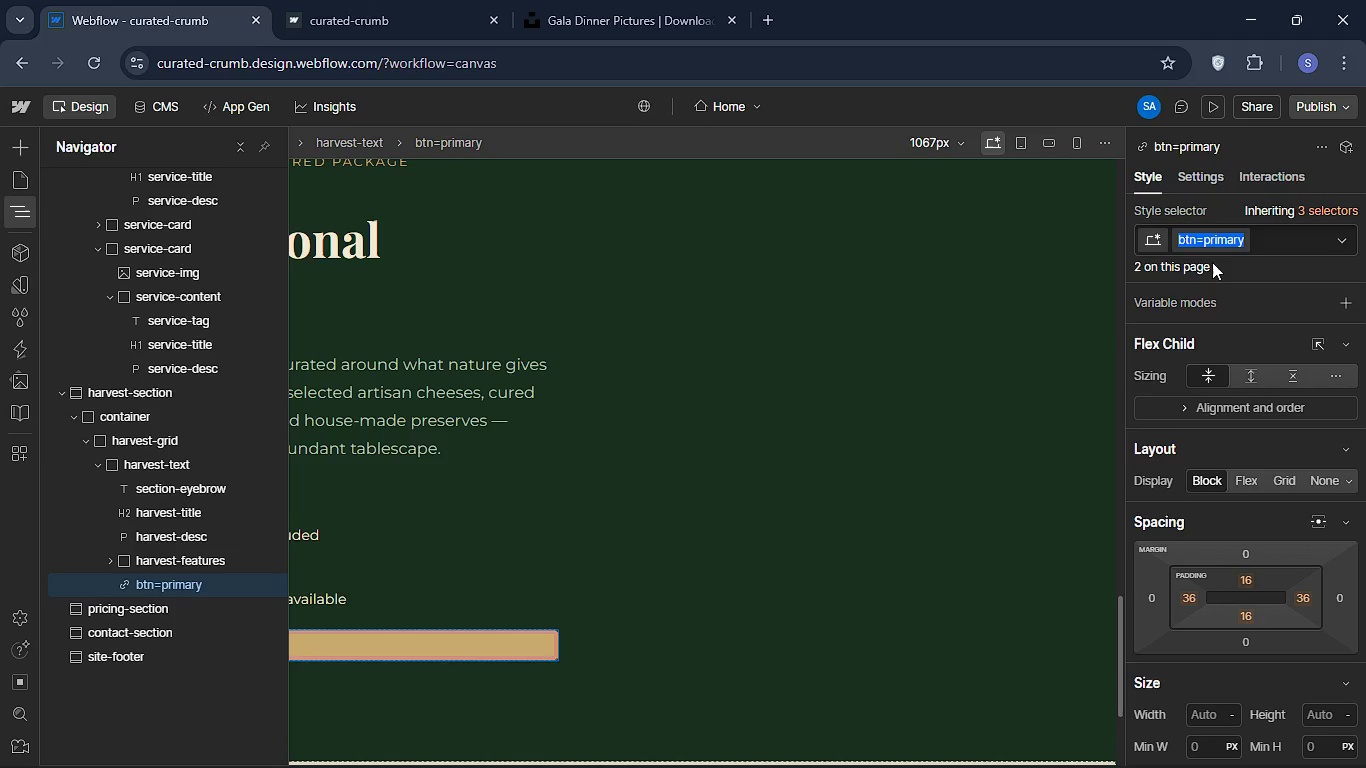 
key(Backspace)
type(btn-pri,a)
key(Backspace)
key(Backspace)
type(ima)
key(Backspace)
key(Backspace)
key(Backspace)
type(mar)
 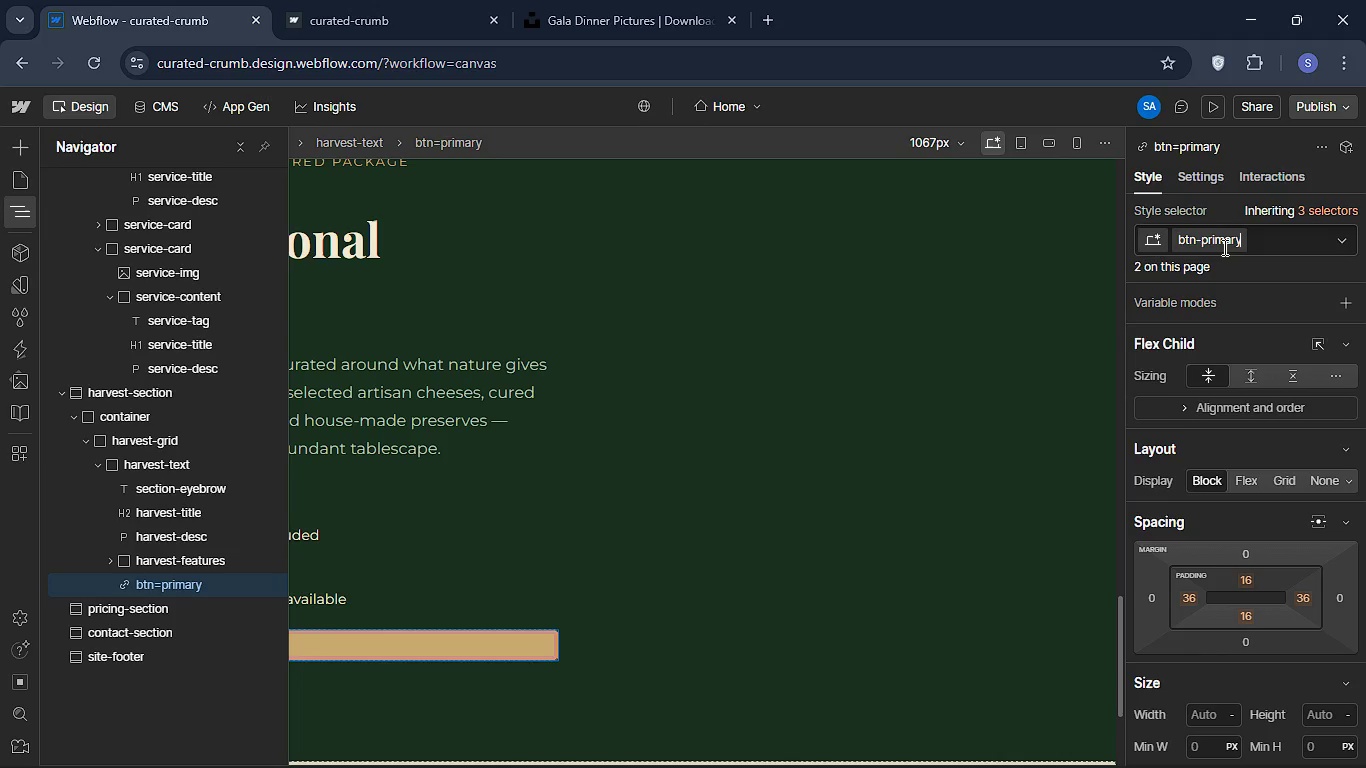 
hold_key(key=Y, duration=0.39)
 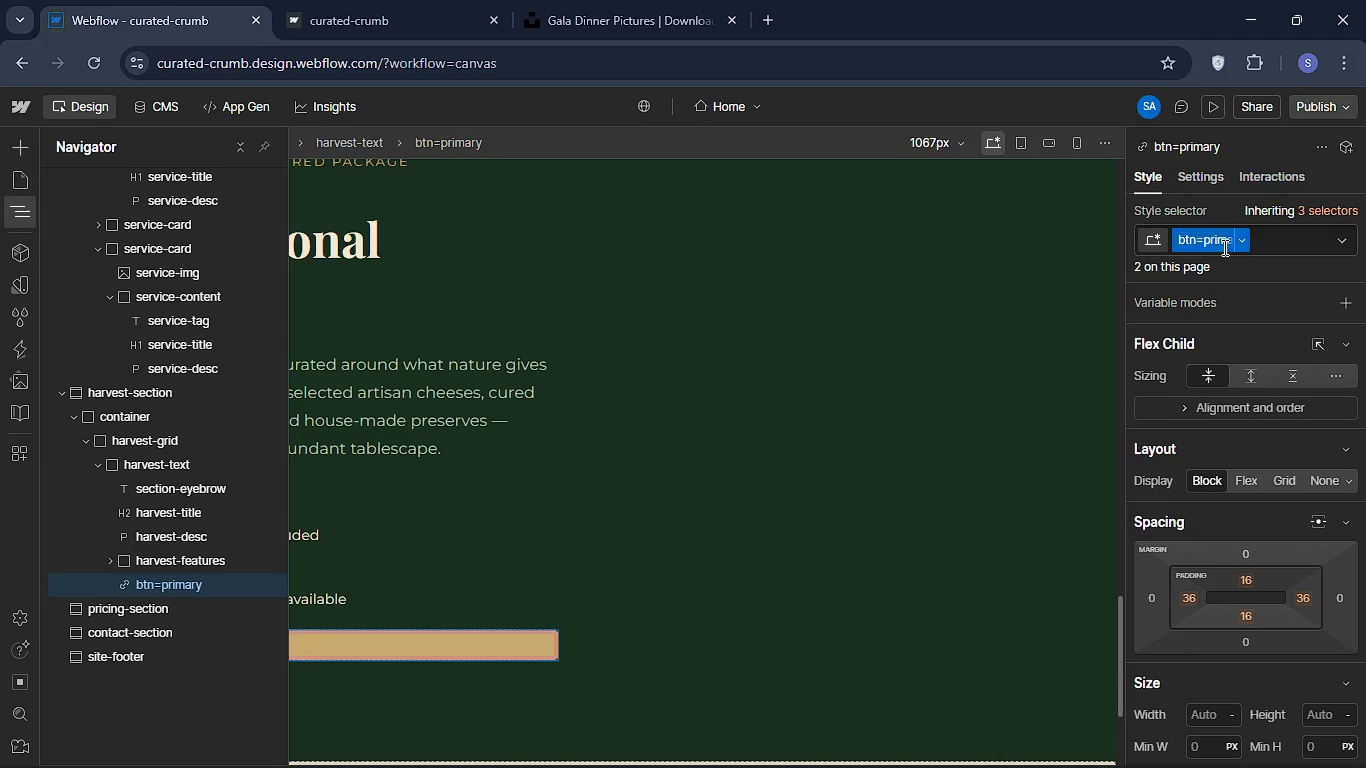 
key(Enter)
 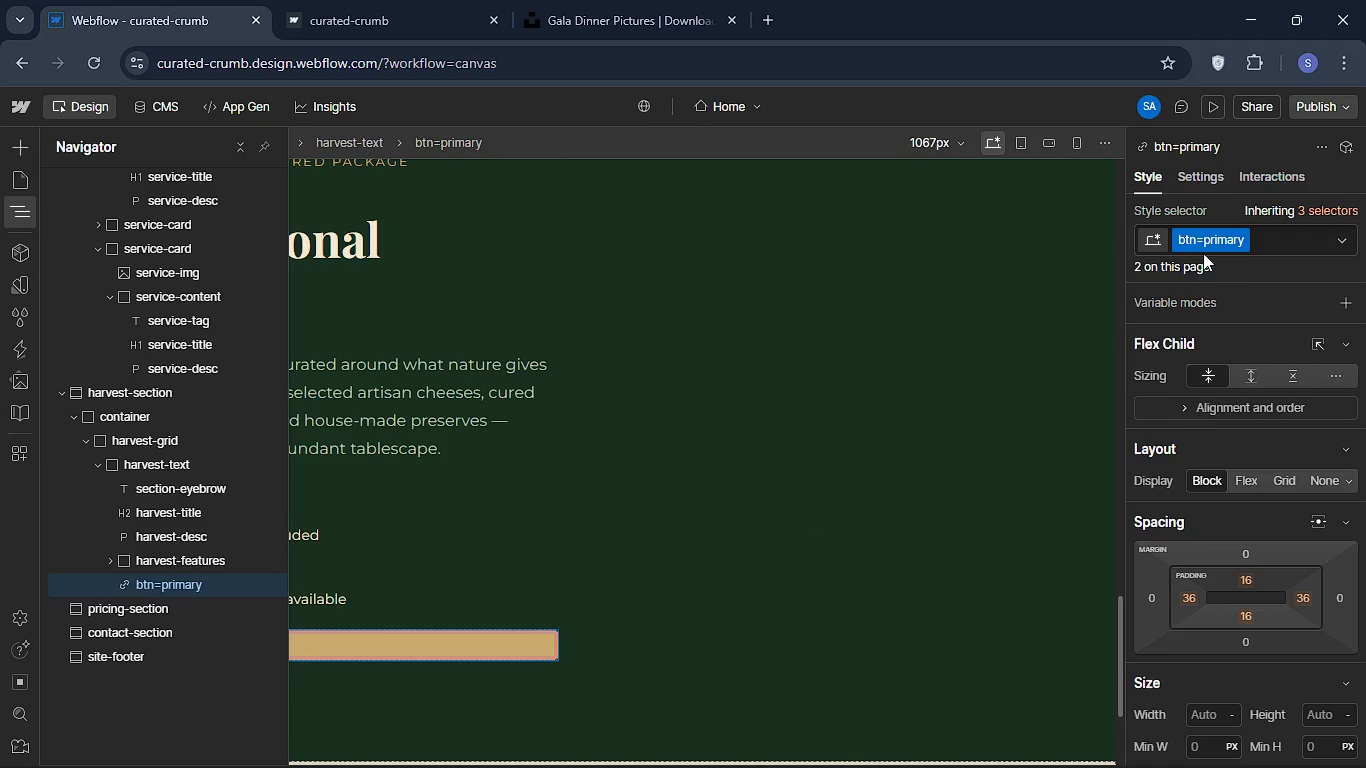 
left_click([1204, 241])
 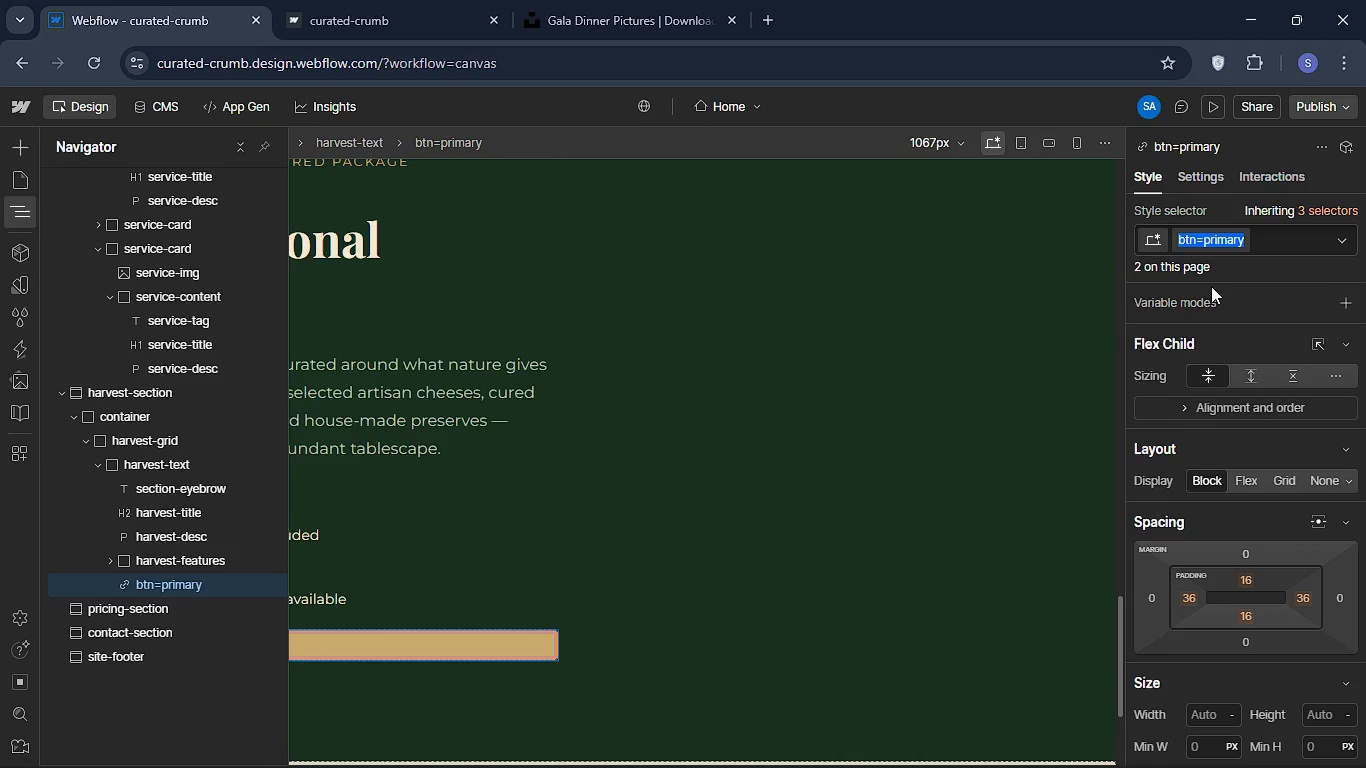 
key(Backspace)
type(btn-primary)
 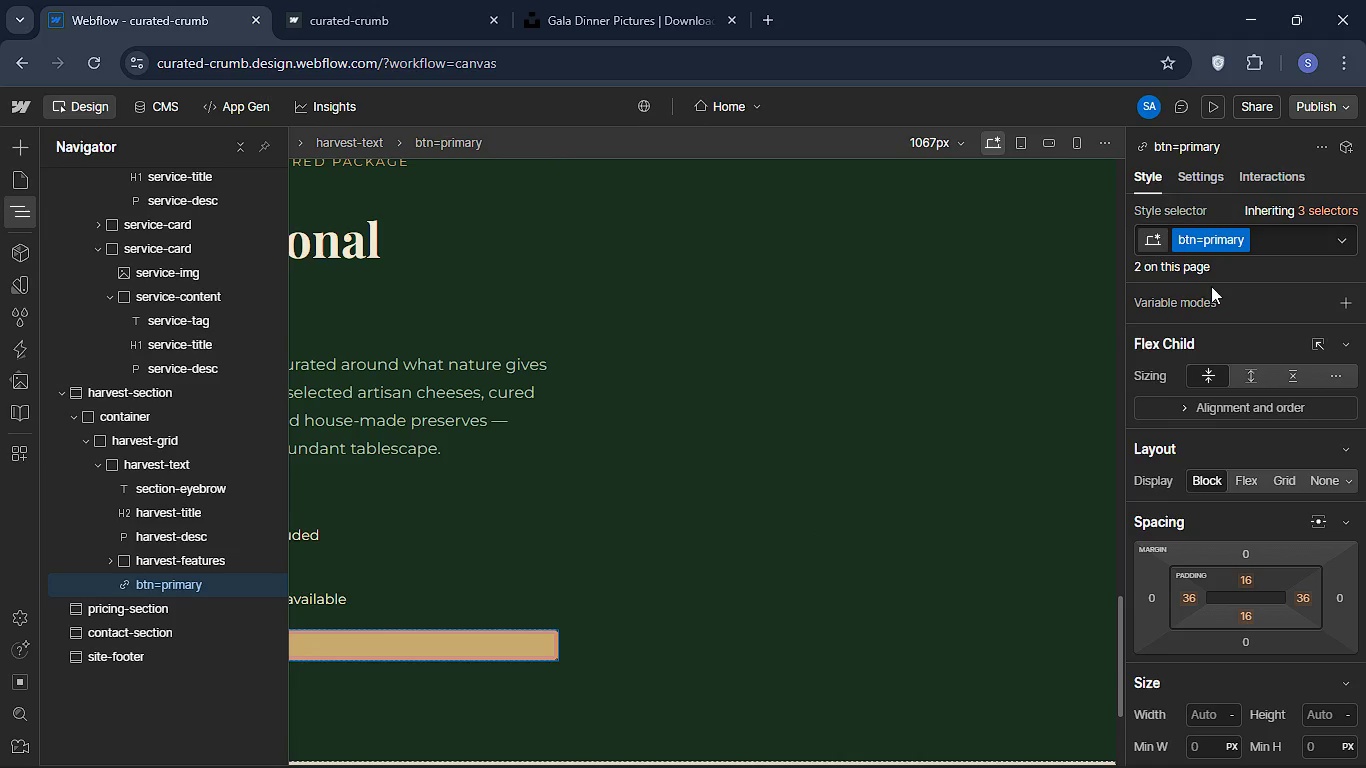 
left_click([1211, 286])
 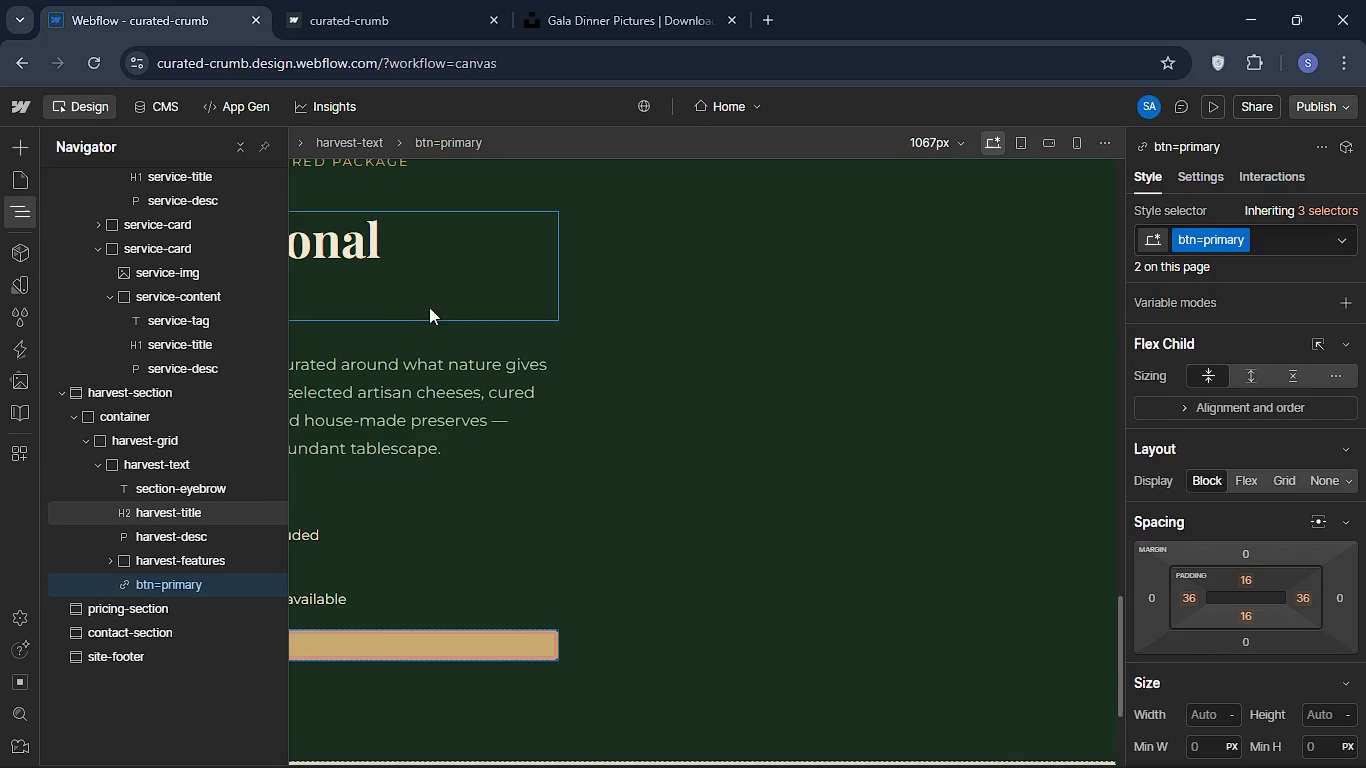 
scroll: coordinate [637, 476], scroll_direction: up, amount: 32.0
 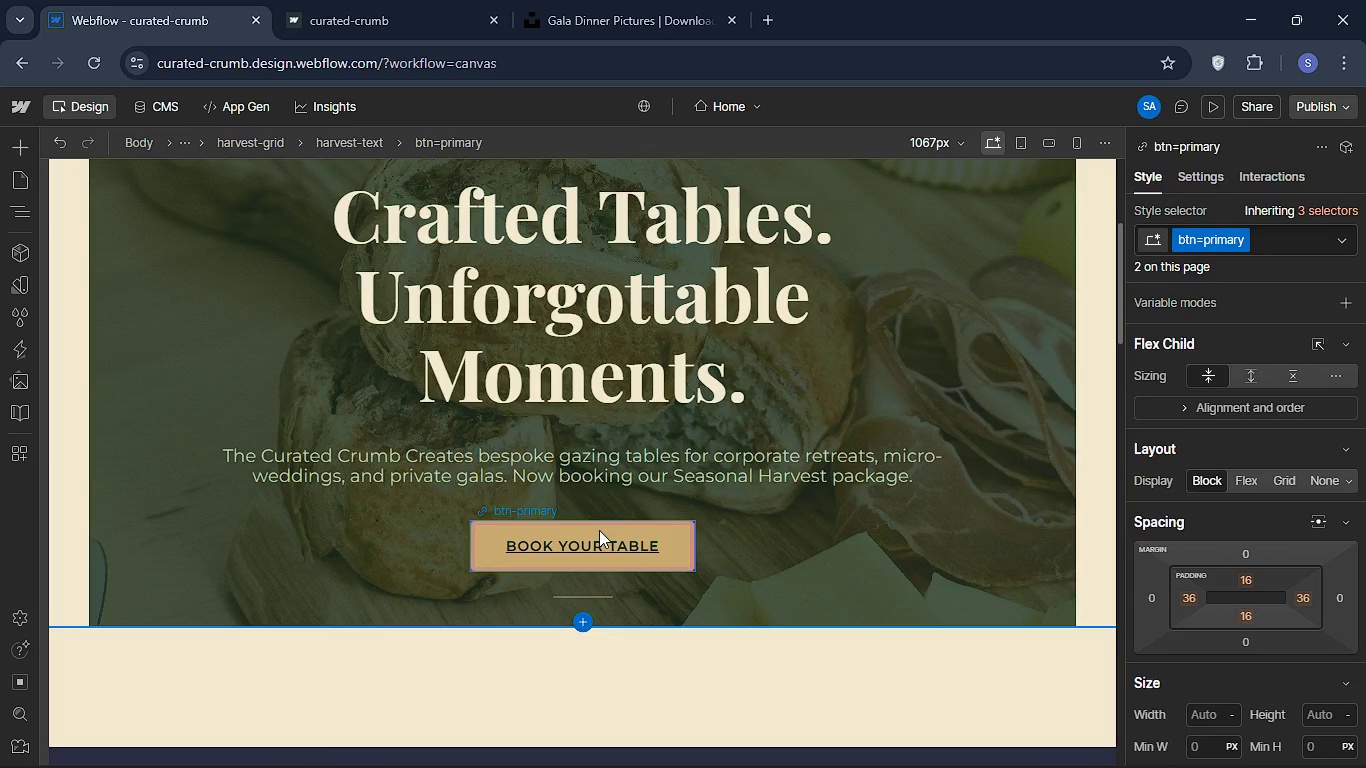 
left_click([599, 530])
 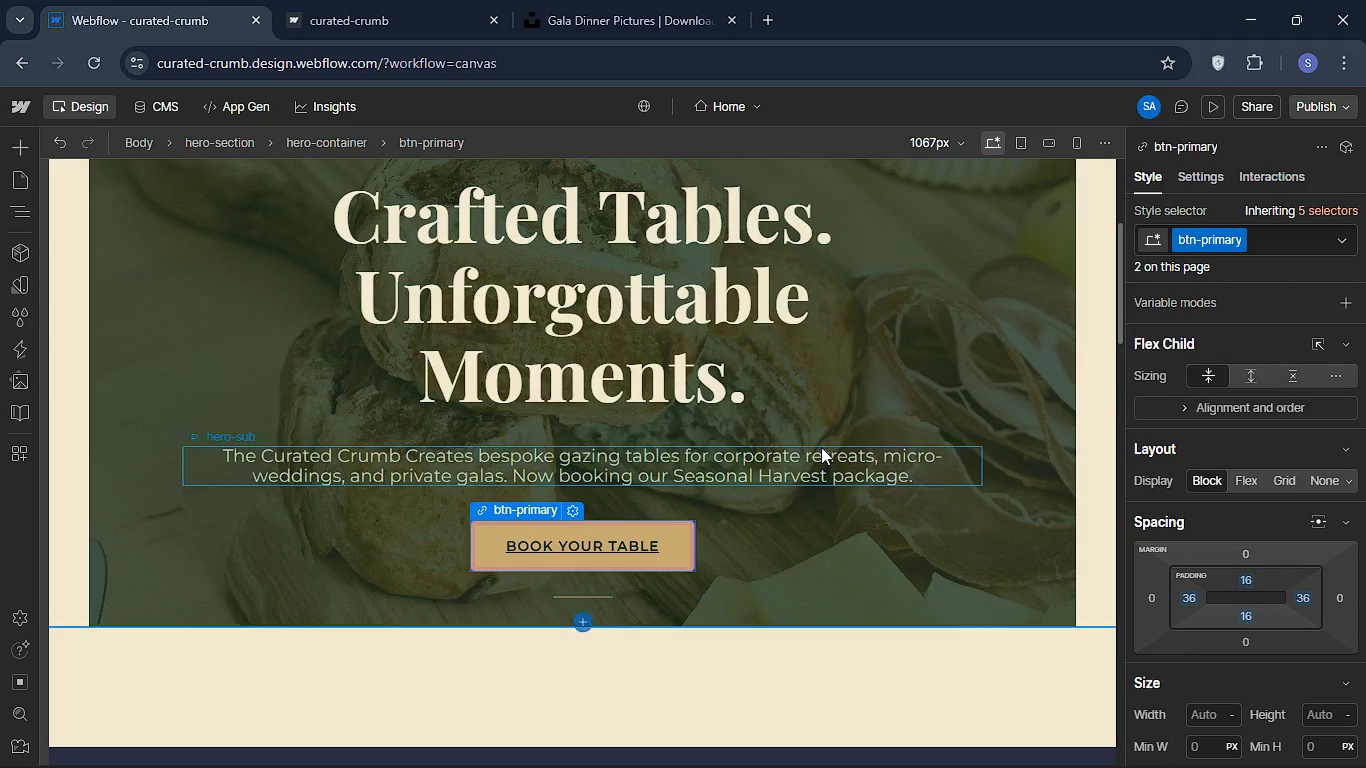 
scroll: coordinate [759, 477], scroll_direction: down, amount: 21.0
 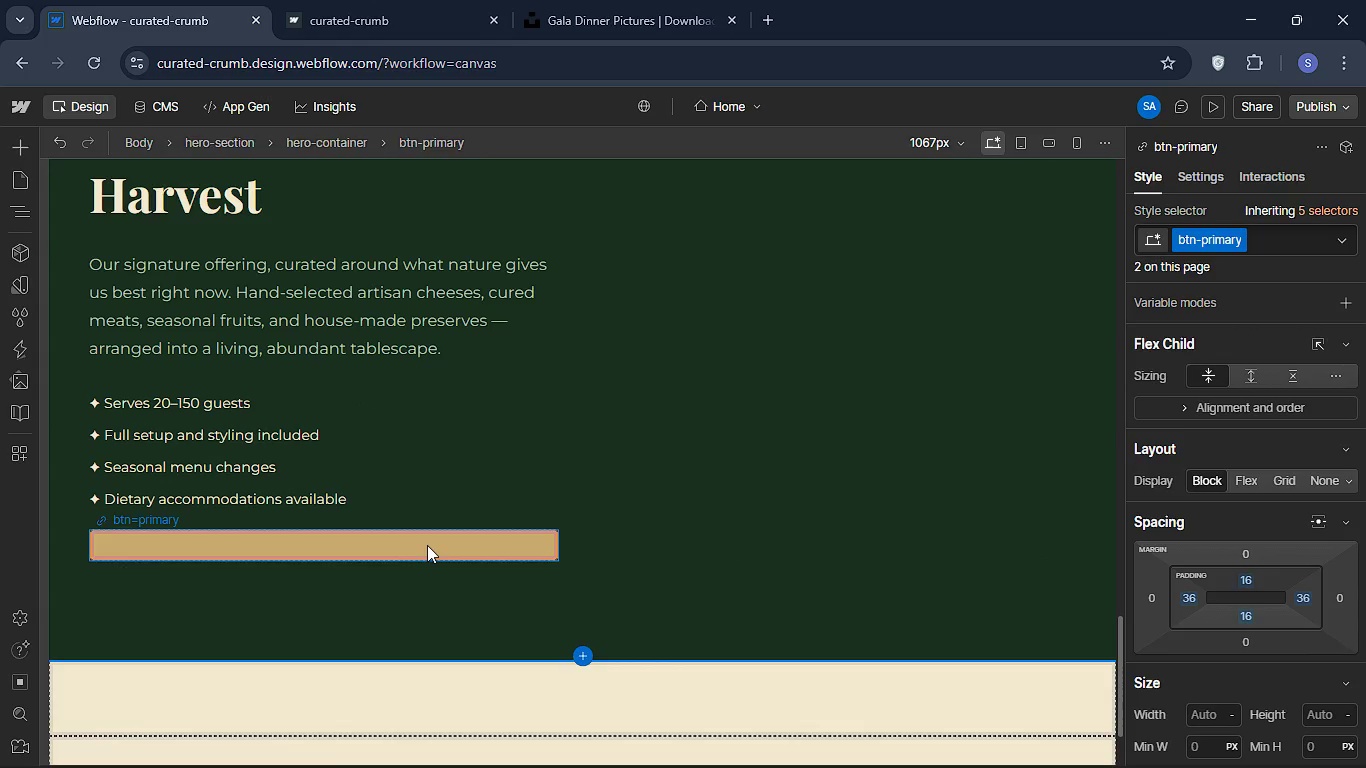 
left_click([427, 545])
 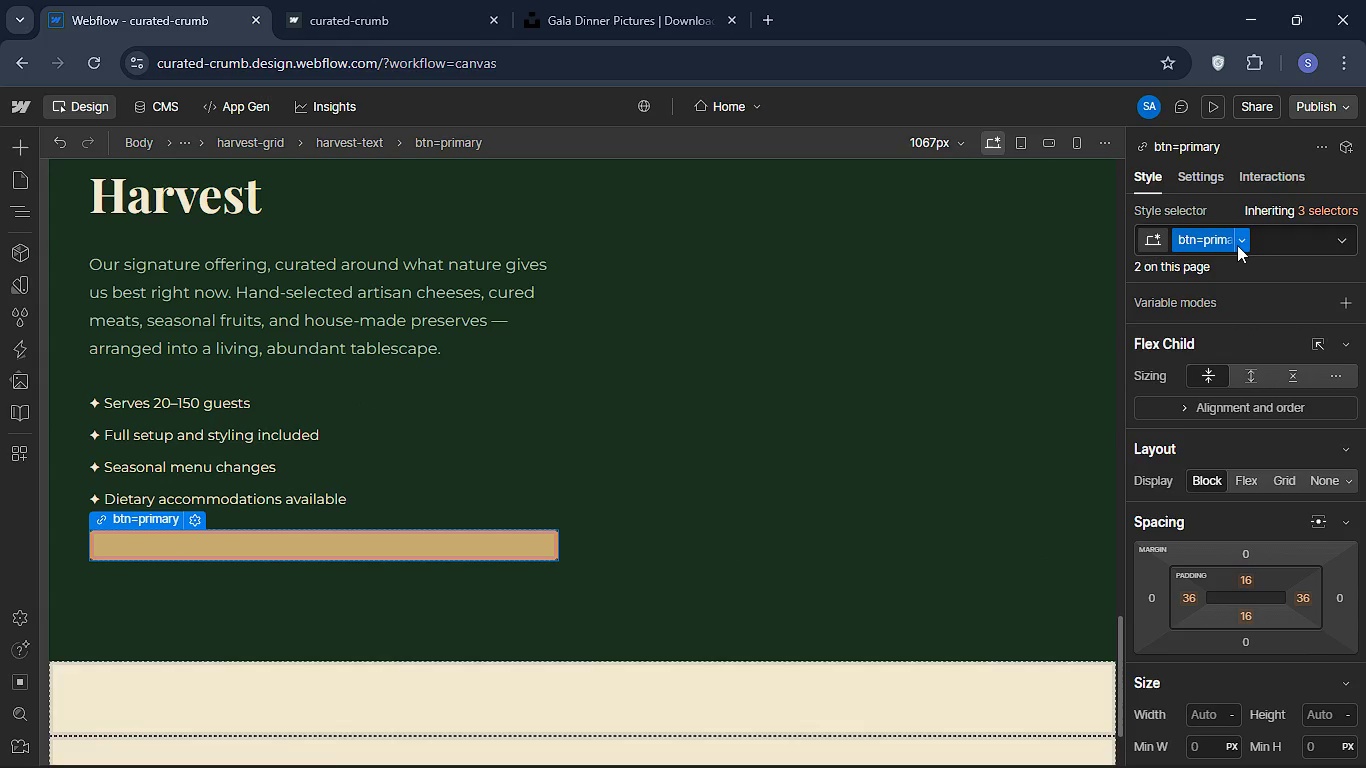 
left_click([1237, 245])
 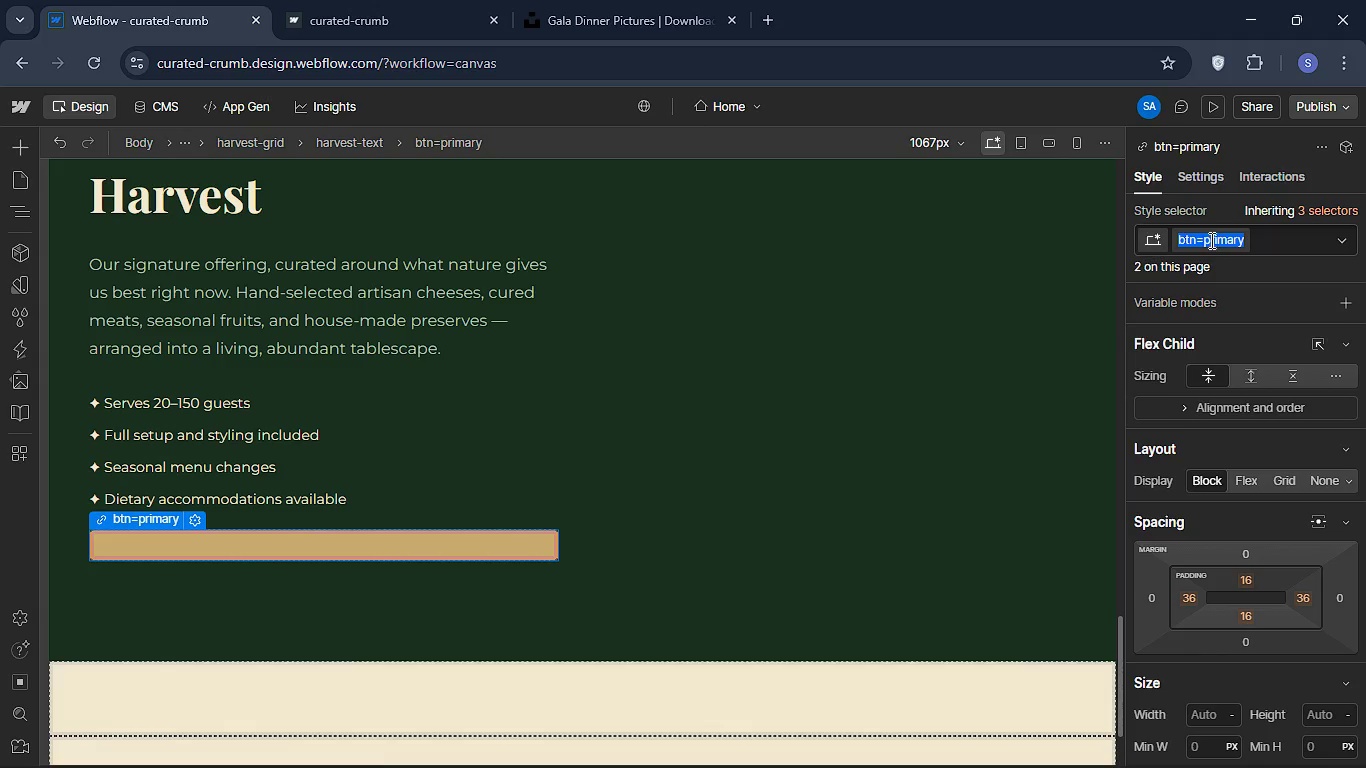 
key(Backspace)
 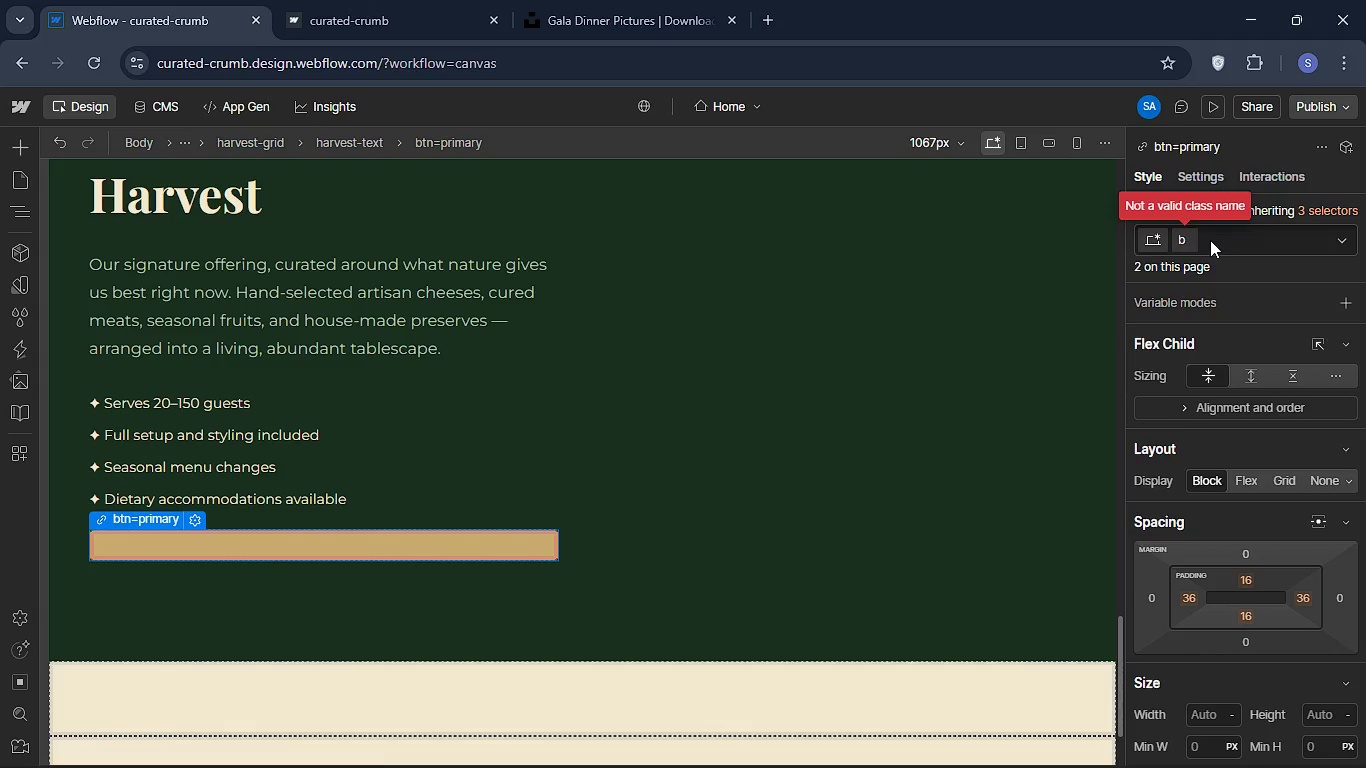 
key(B)
 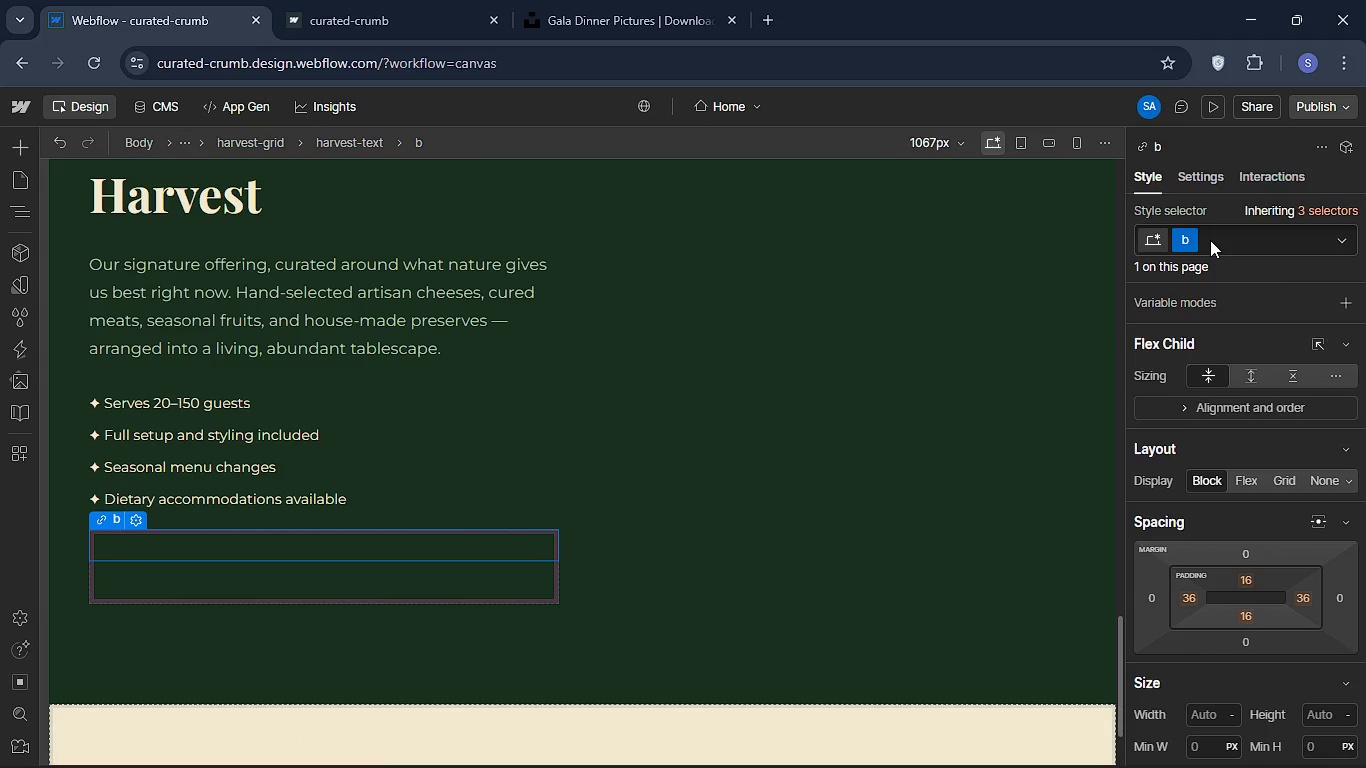 
left_click([1210, 240])
 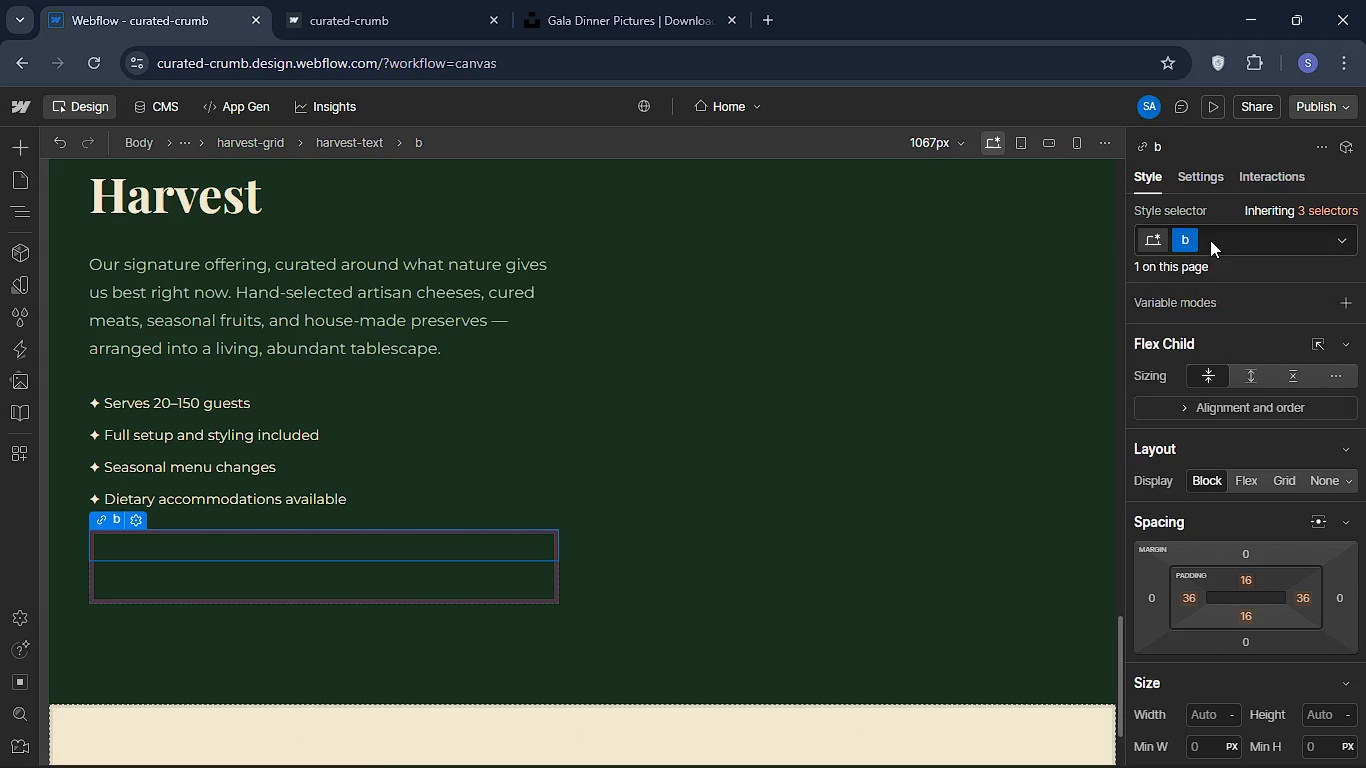 
type(tn)
 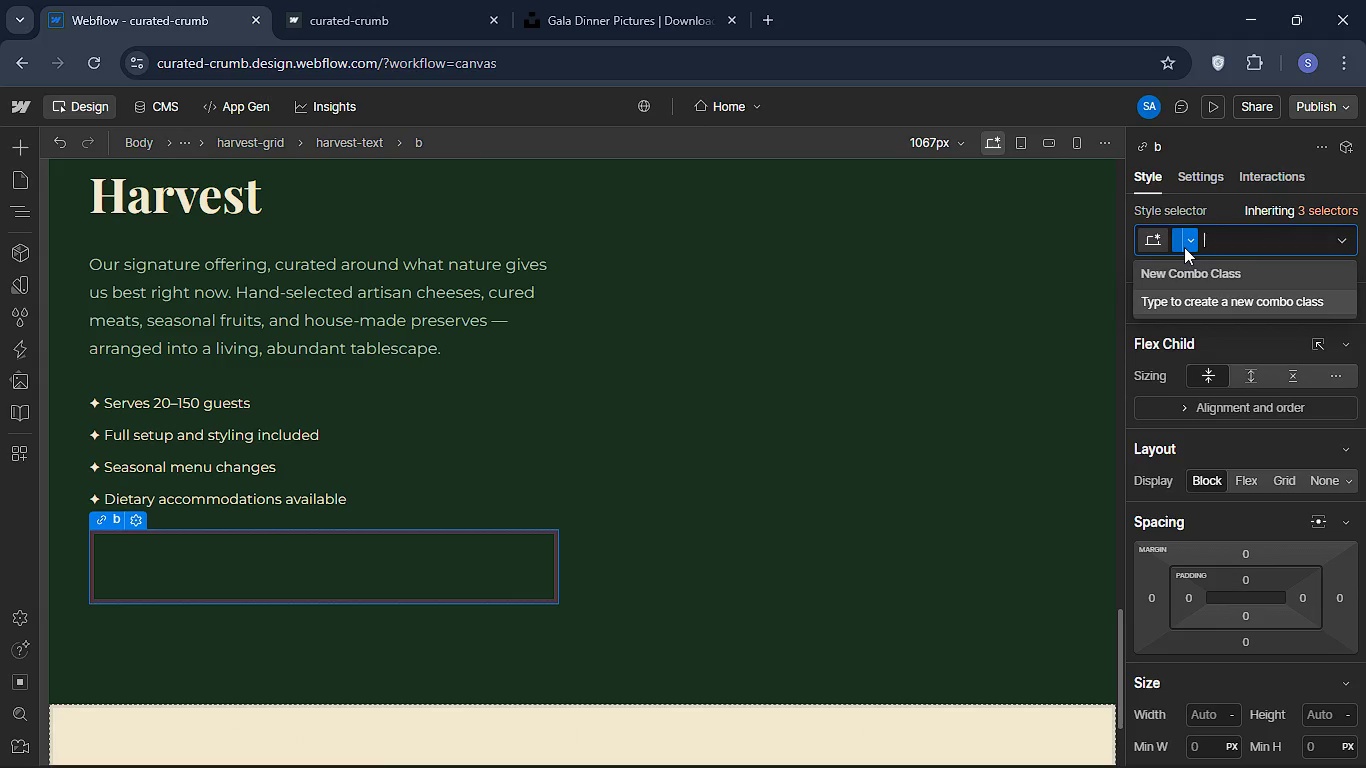 
left_click([1184, 247])
 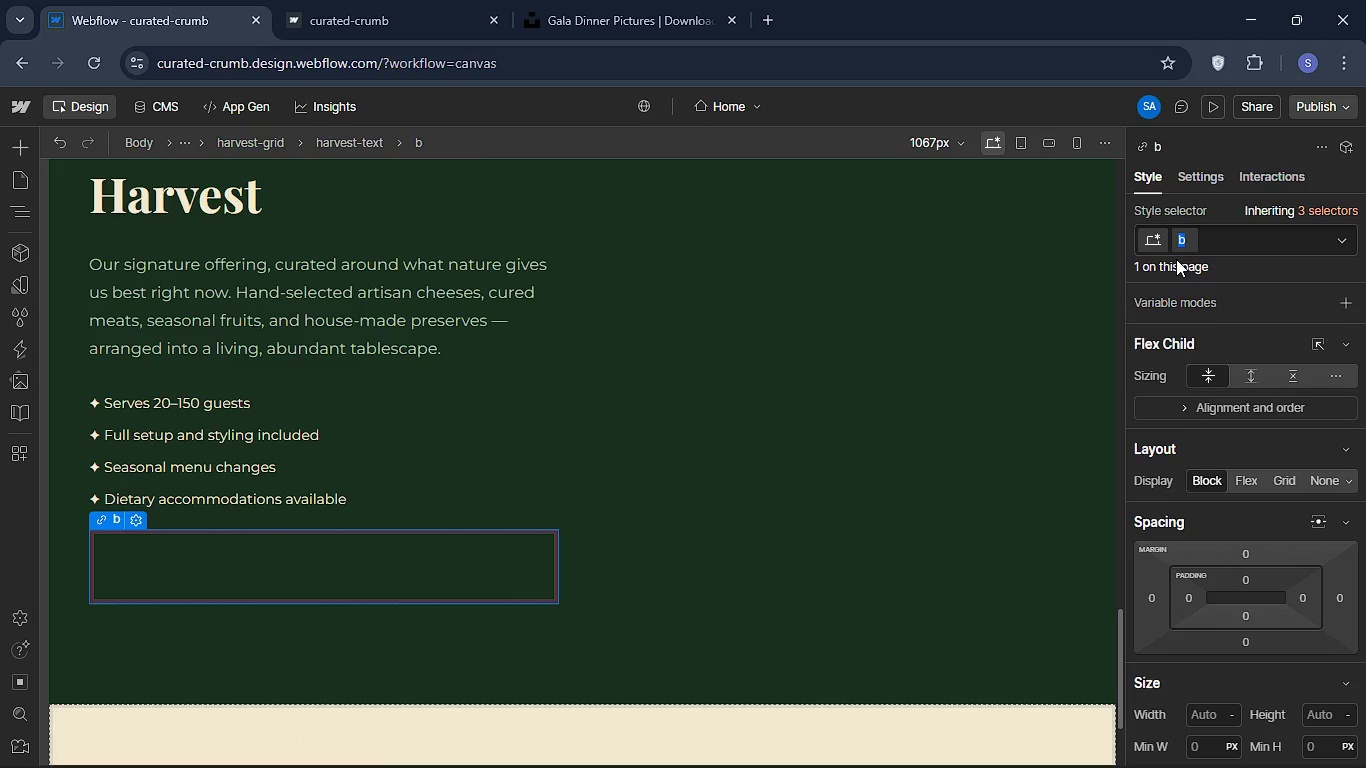 
left_click([1176, 259])
 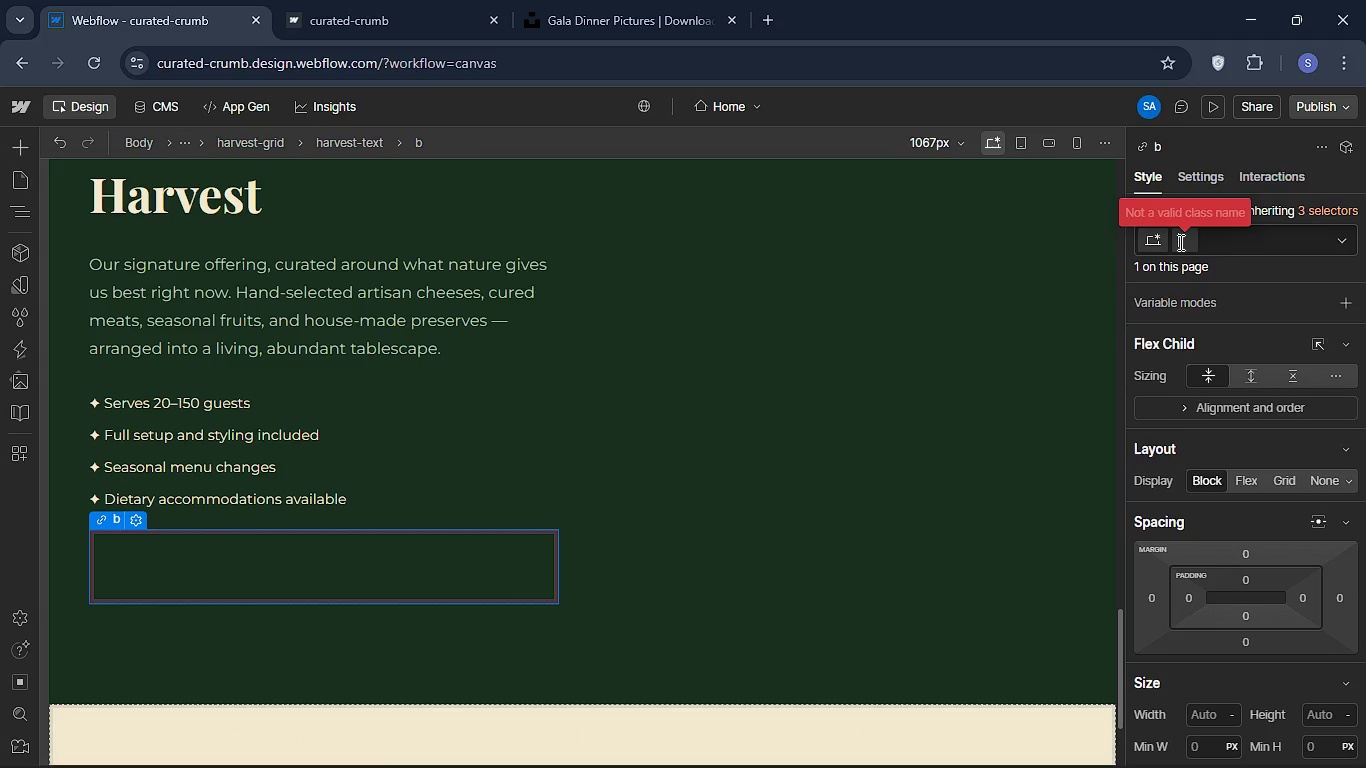 
key(Backspace)
type(btn-primary)
 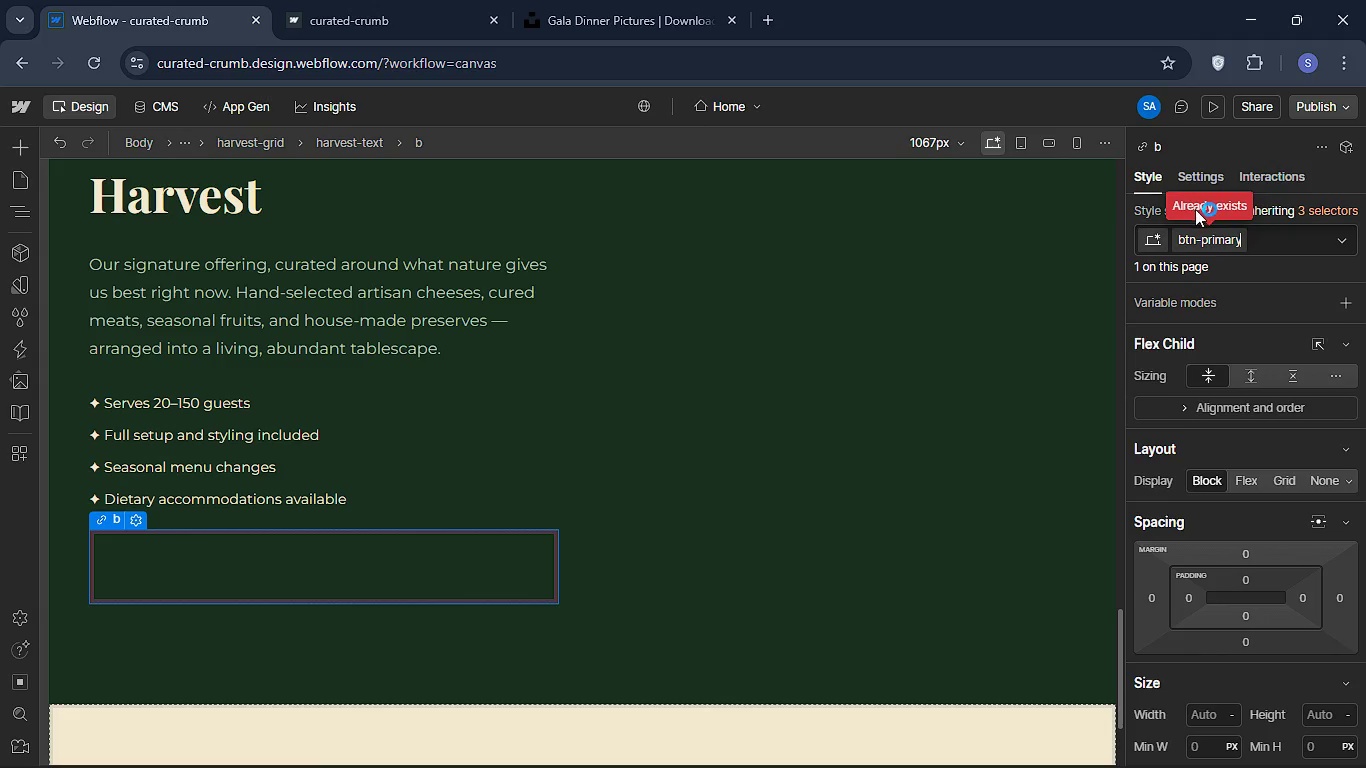 
wait(8.84)
 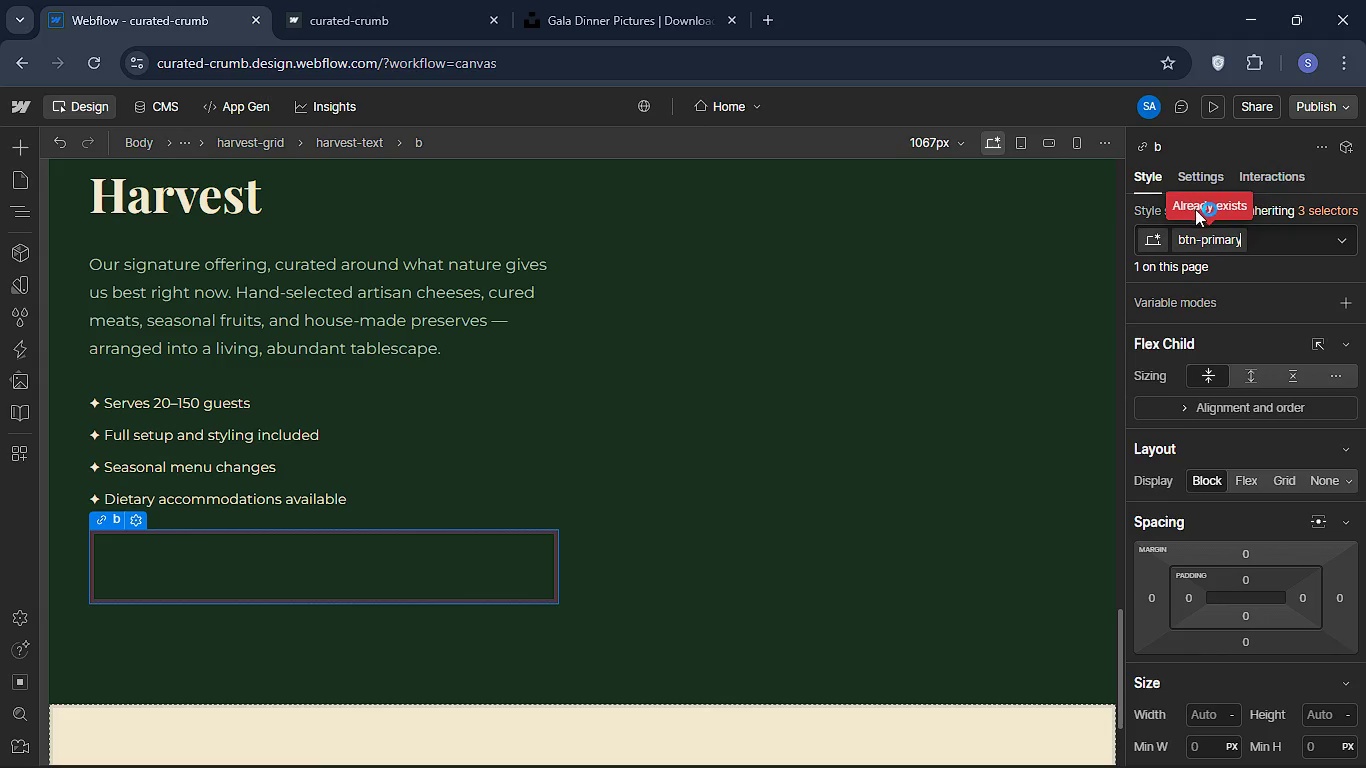 
left_click([1347, 210])
 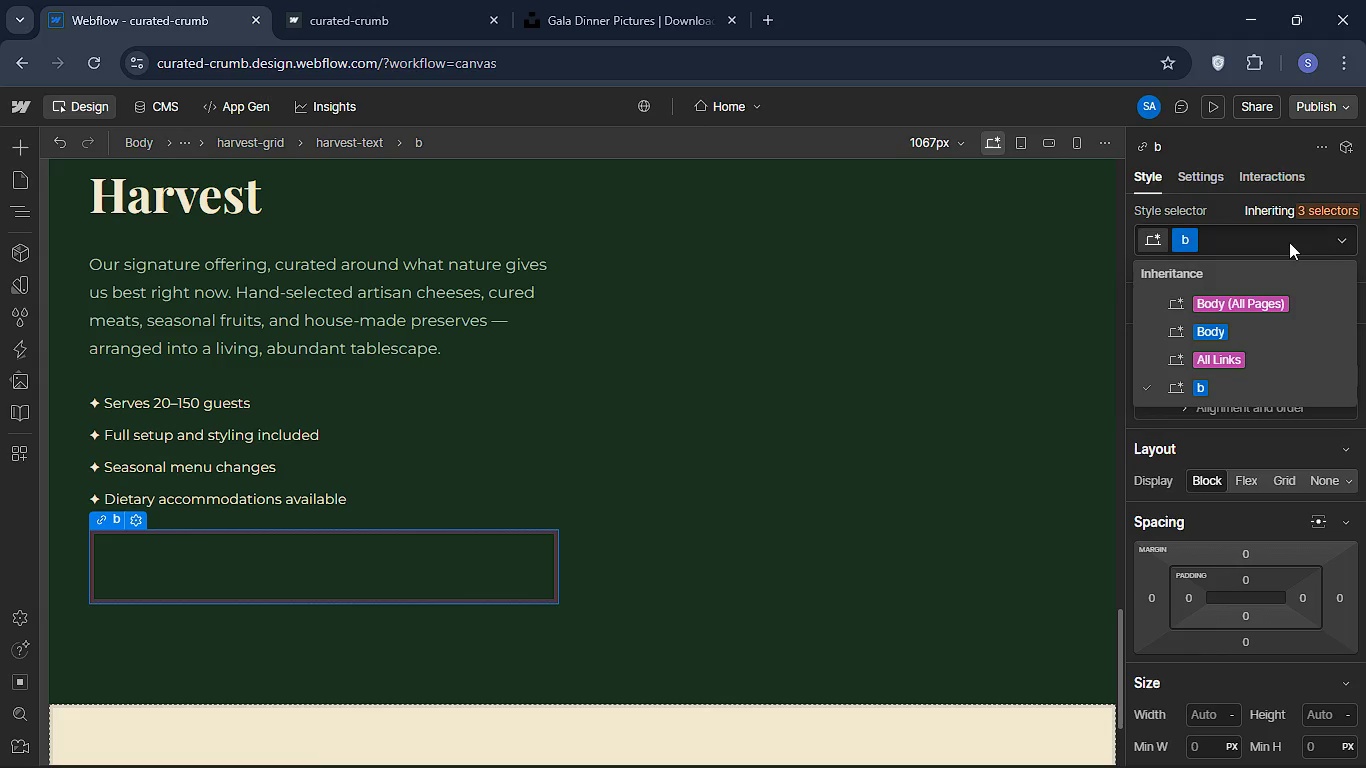 
left_click([1289, 242])
 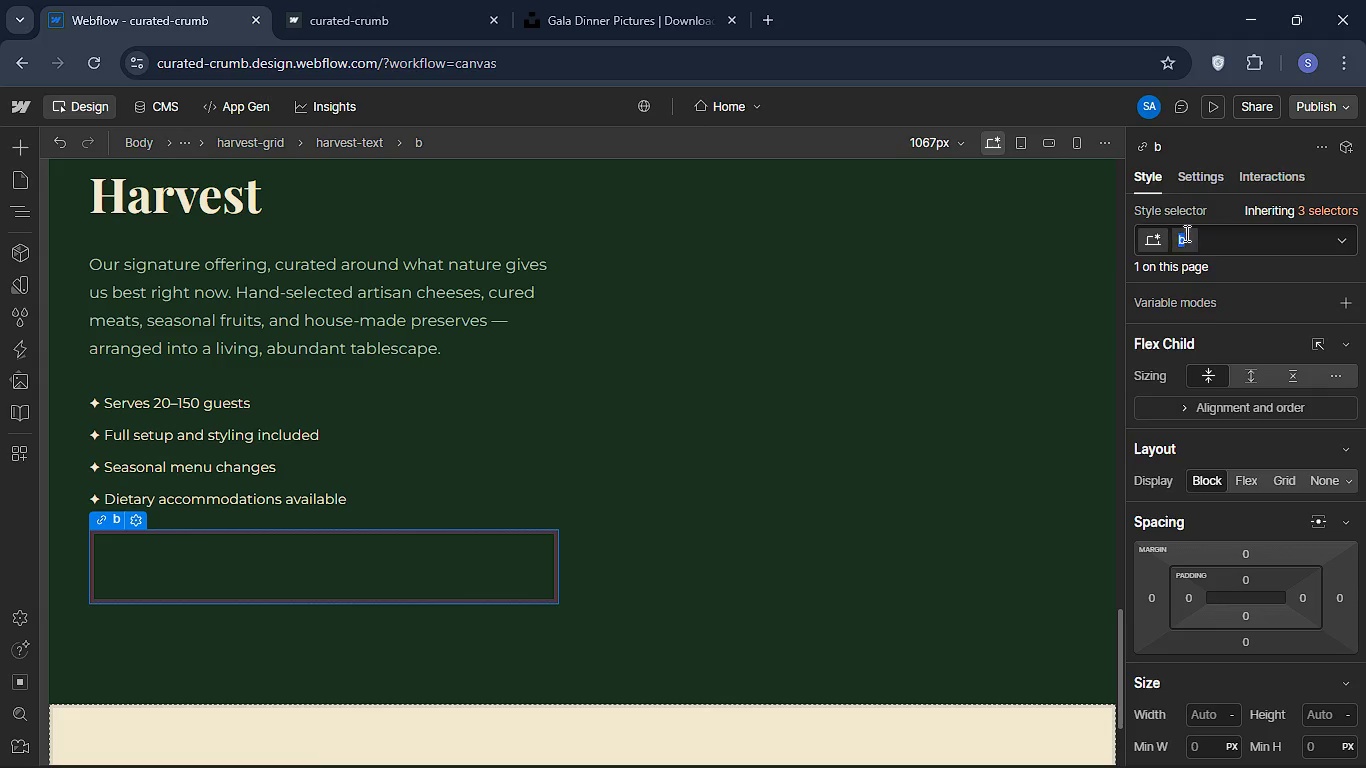 
left_click([1179, 238])
 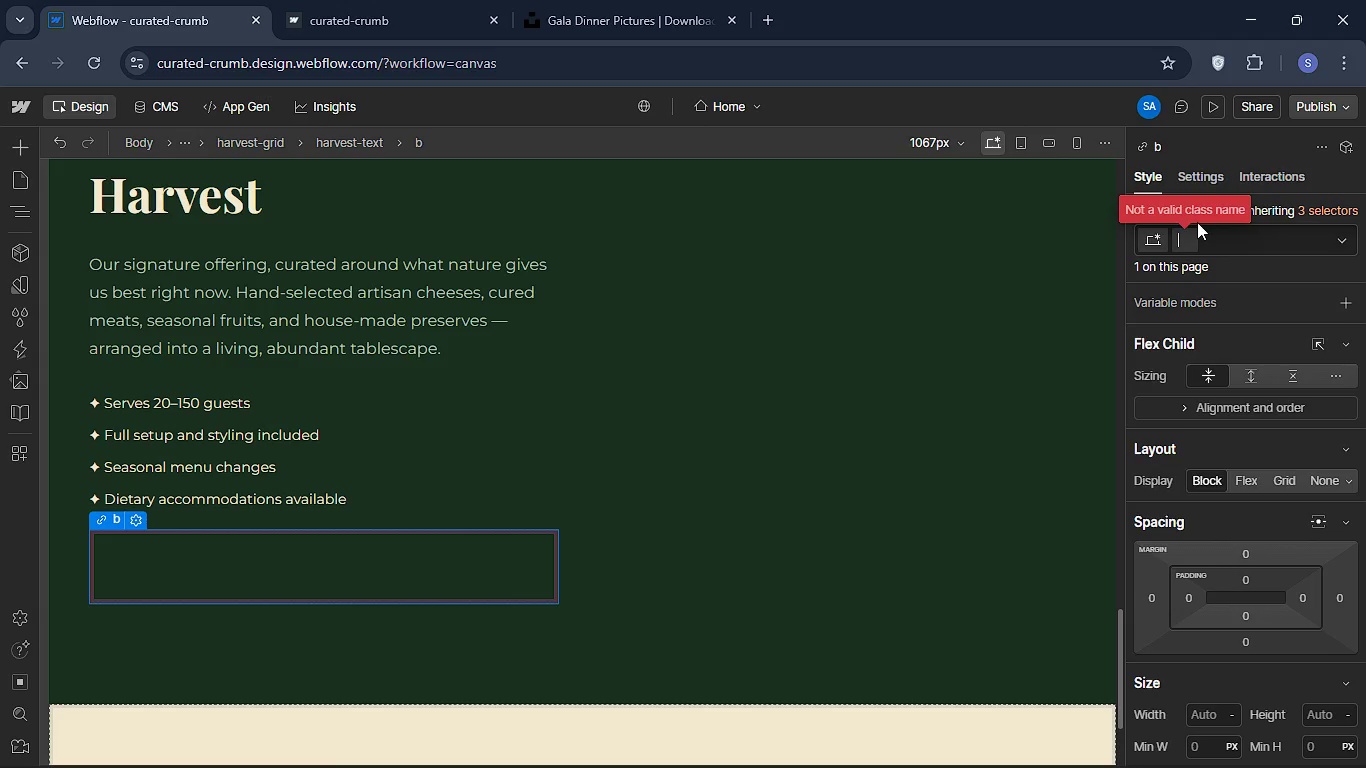 
key(Backspace)
type(btn-)
 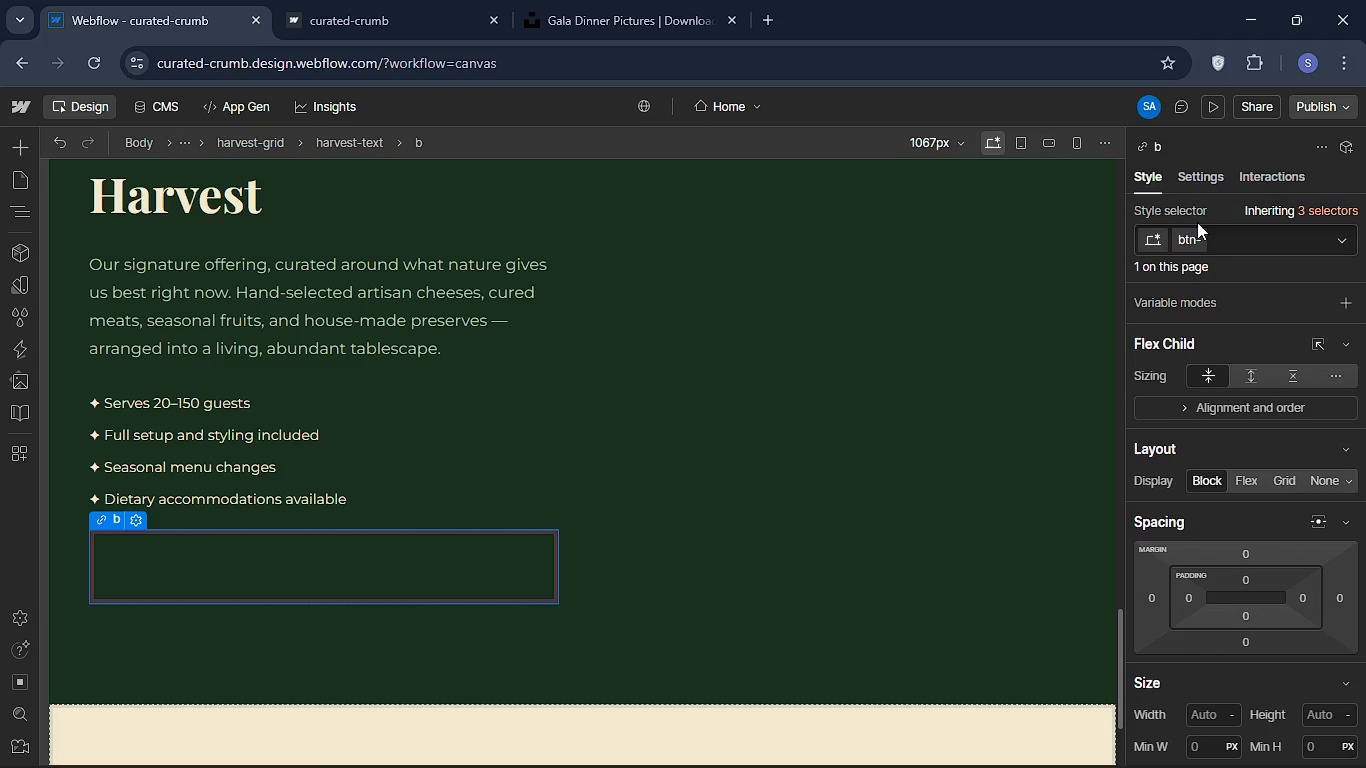 
type(primary)
 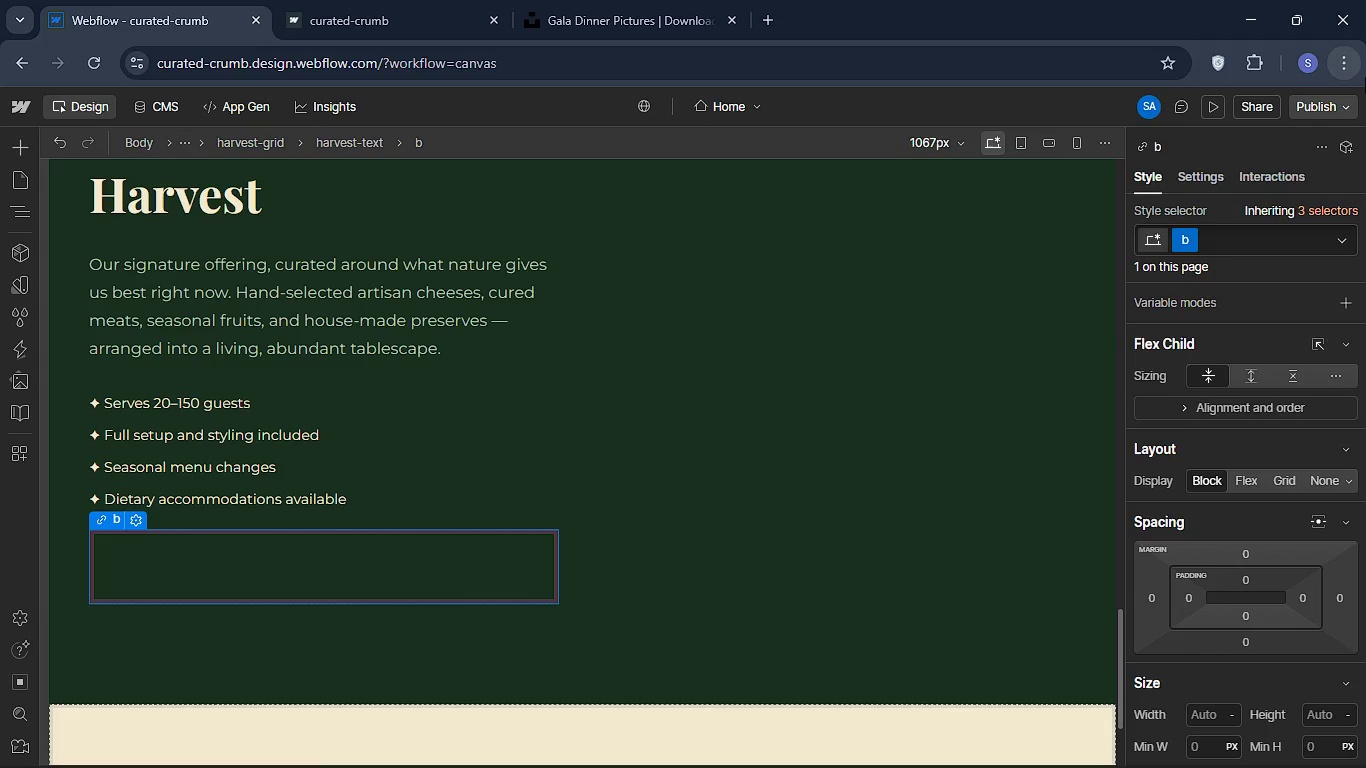 
left_click([1197, 222])
 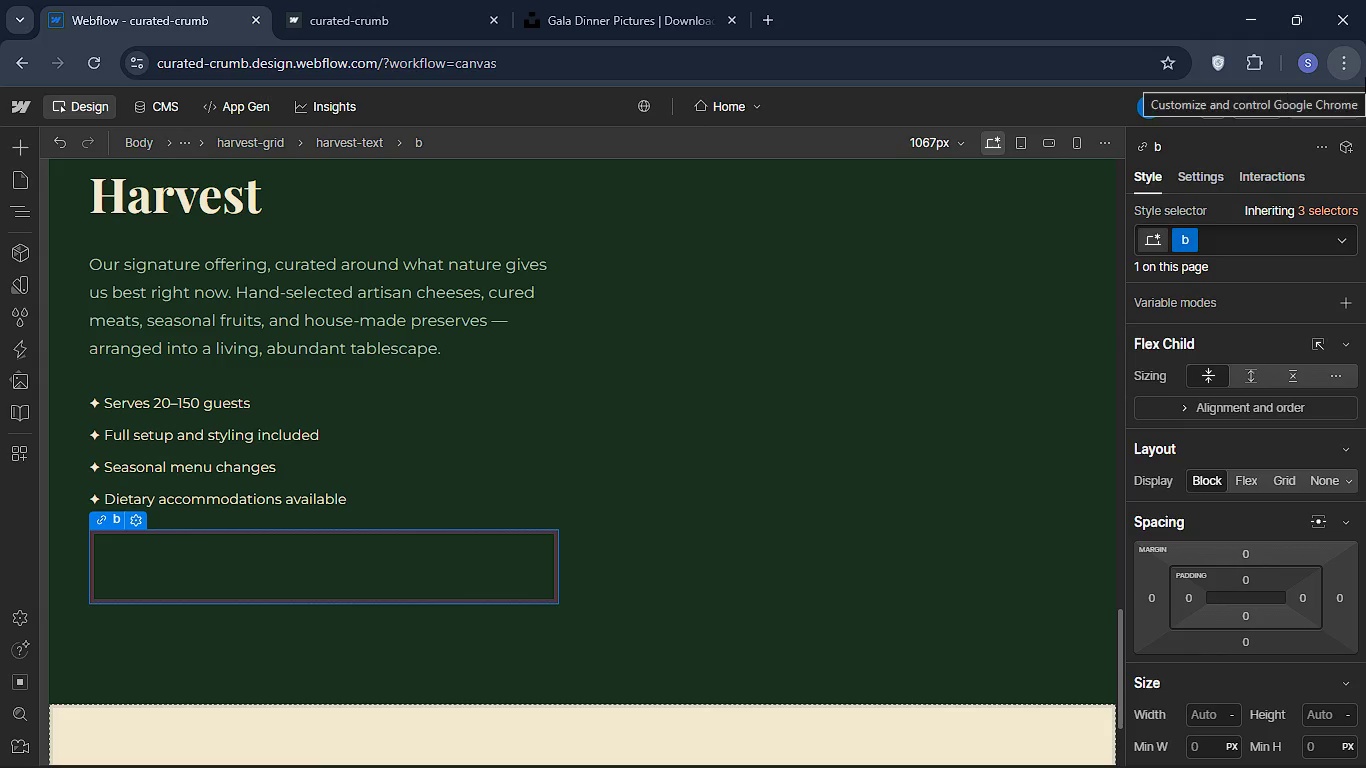 
mouse_move([1359, 83])
 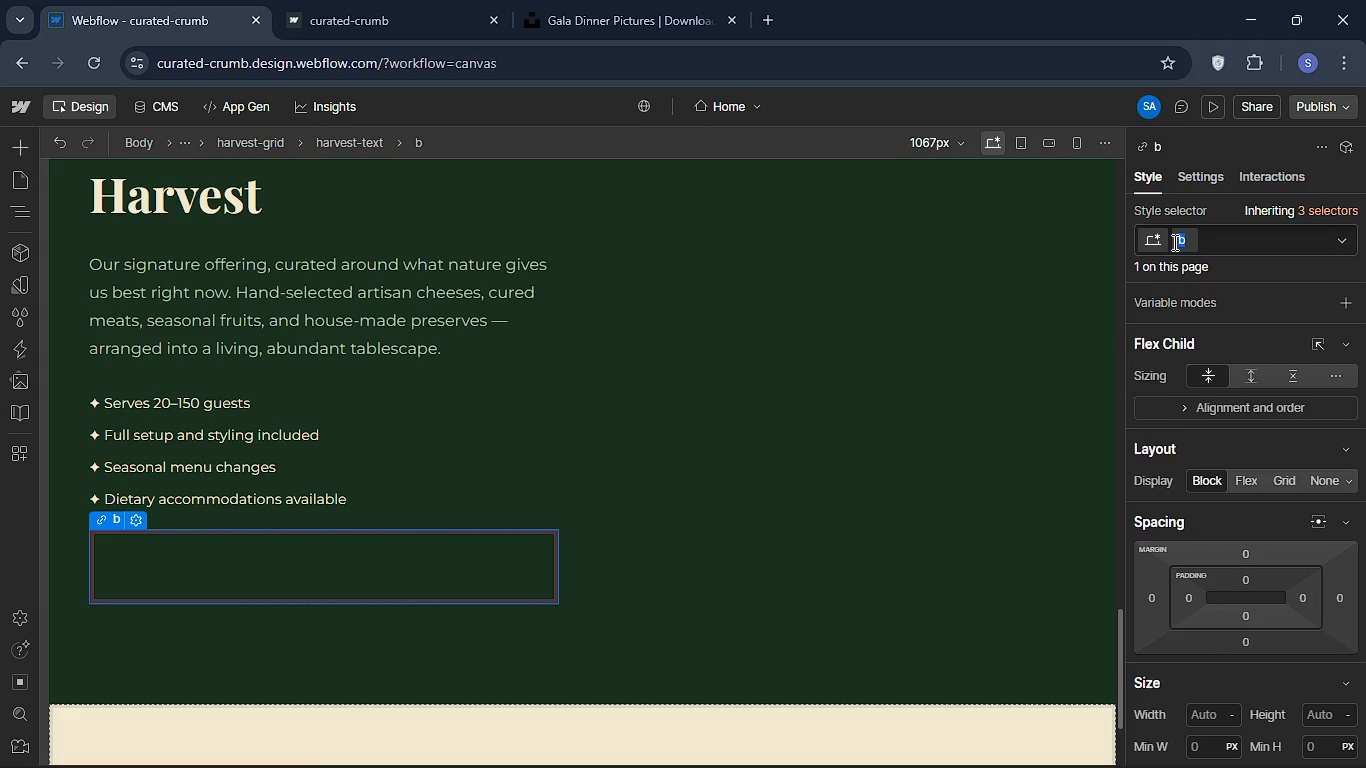 
left_click([1173, 242])
 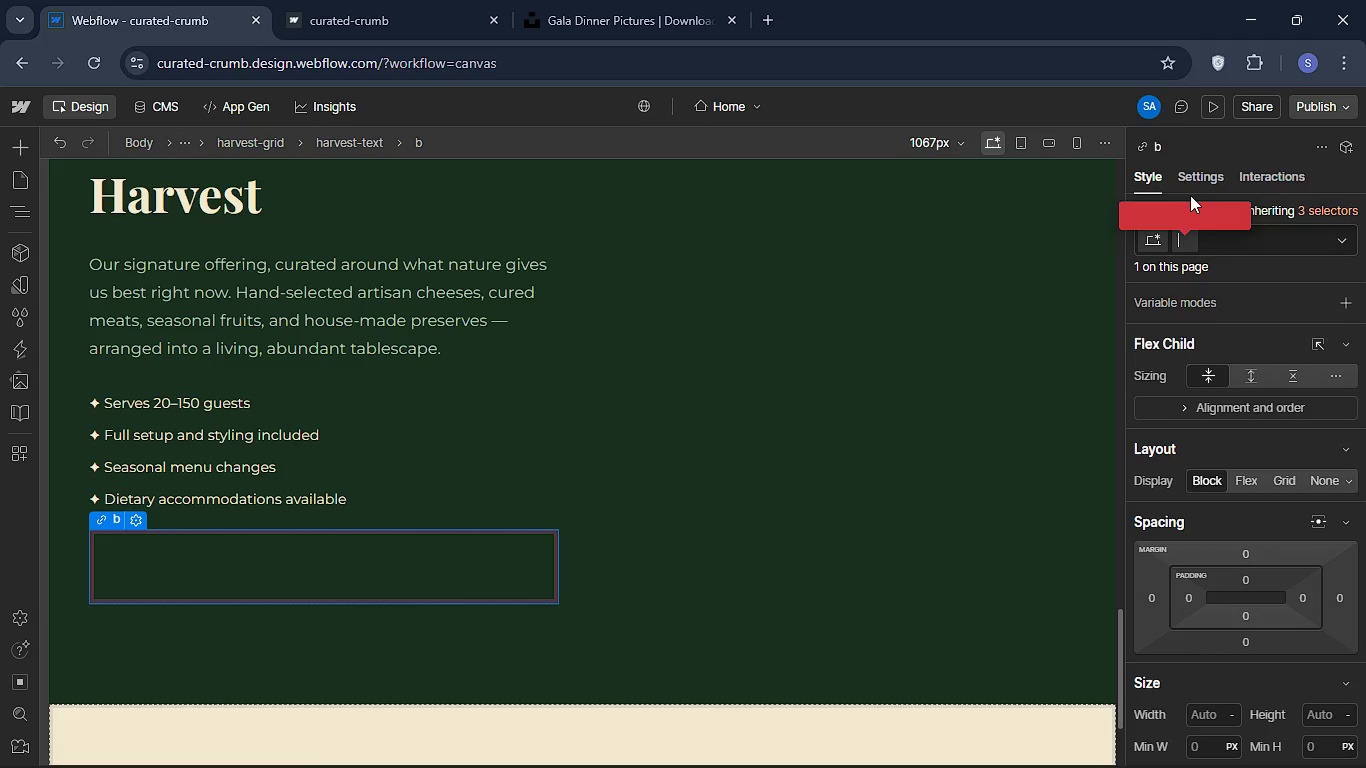 
key(Backspace)
type(btn-primary)
 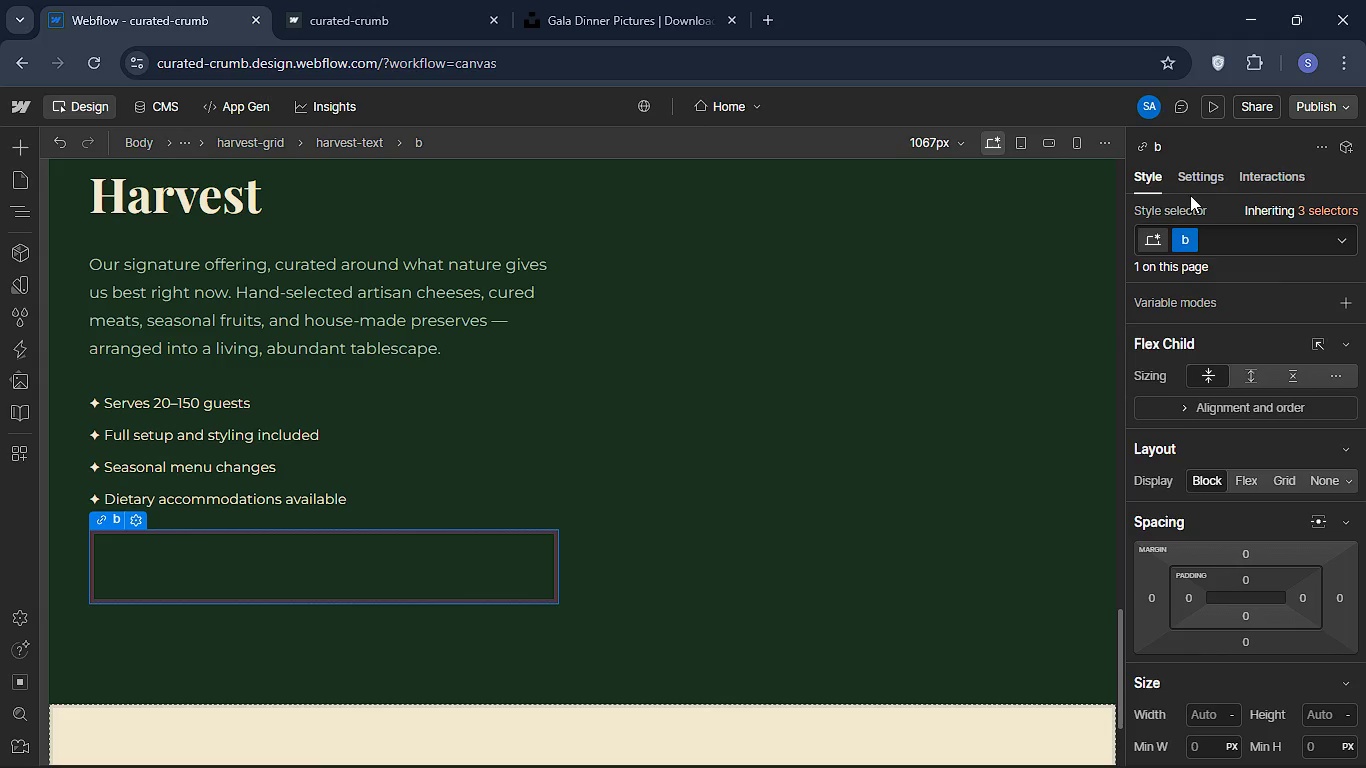 
key(Enter)
 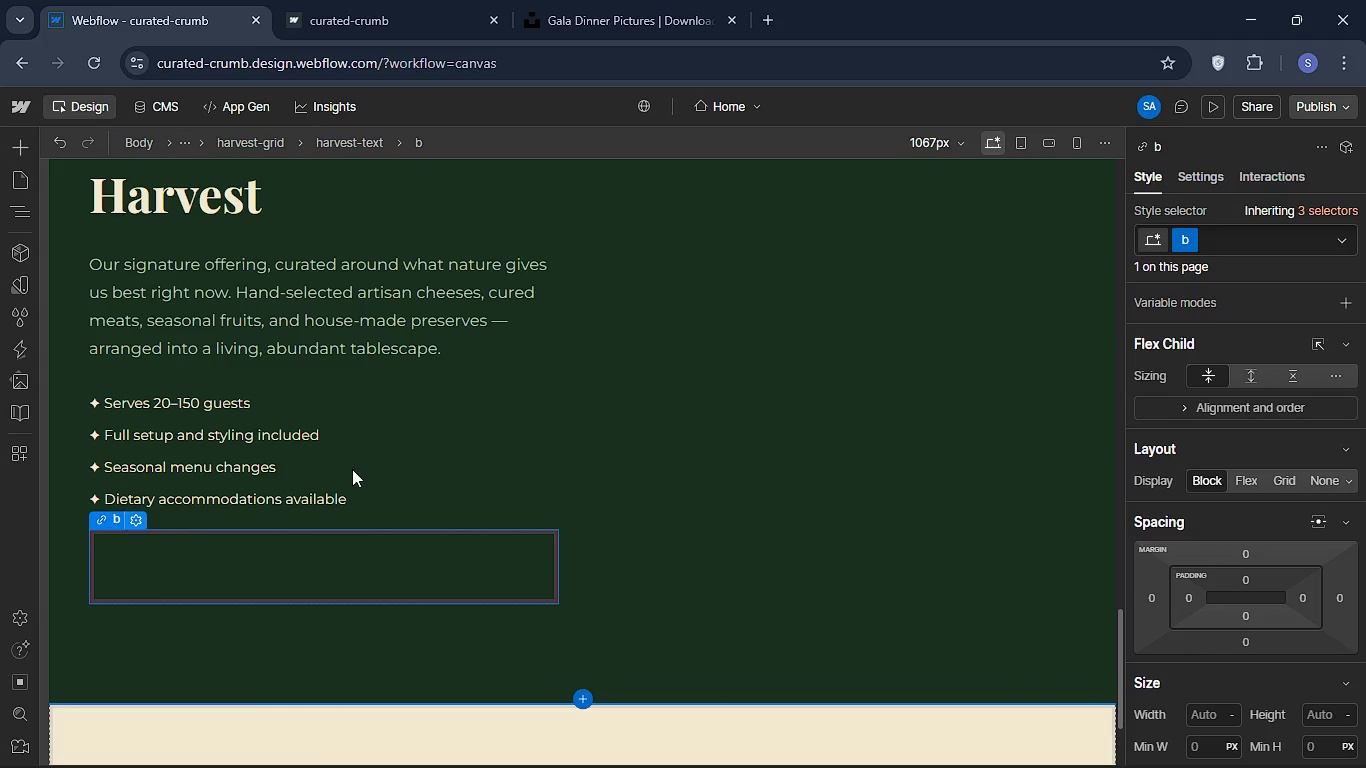 
wait(6.72)
 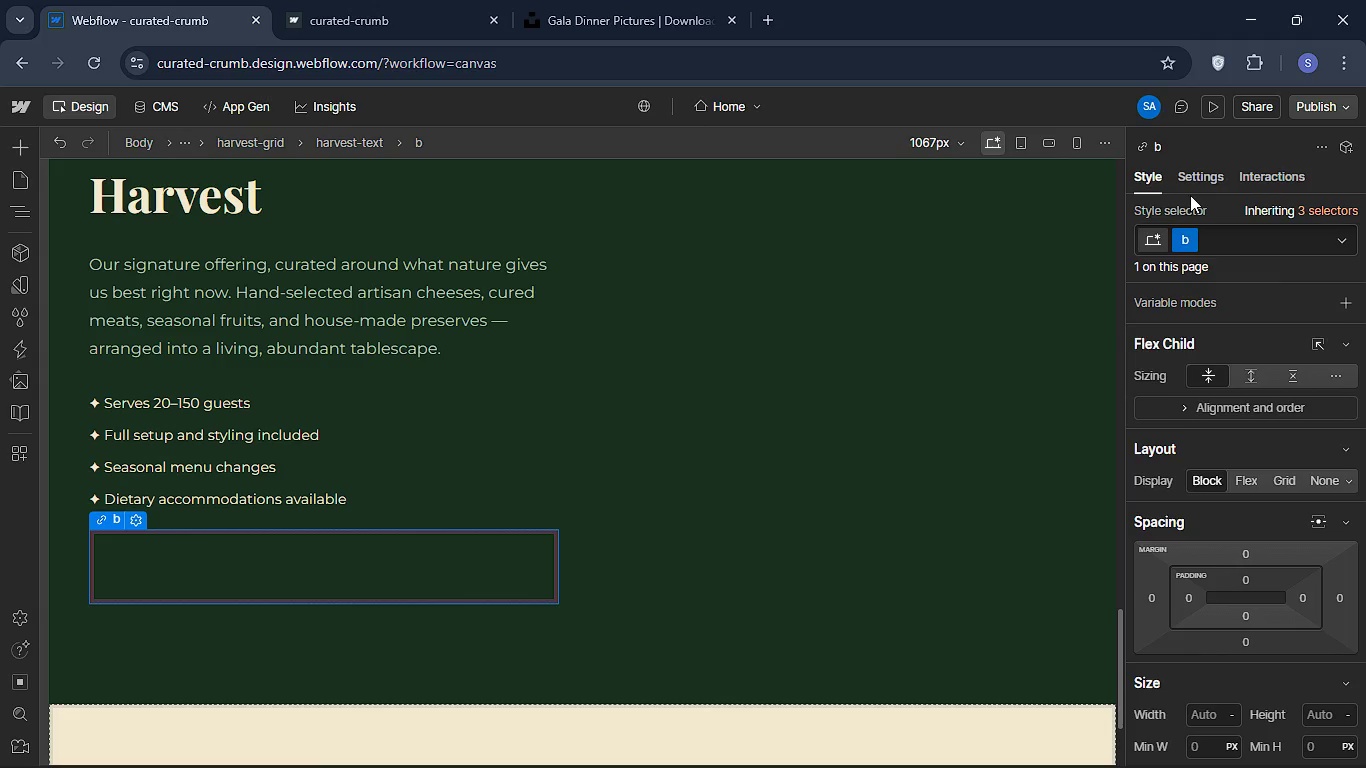 
left_click([1190, 231])
 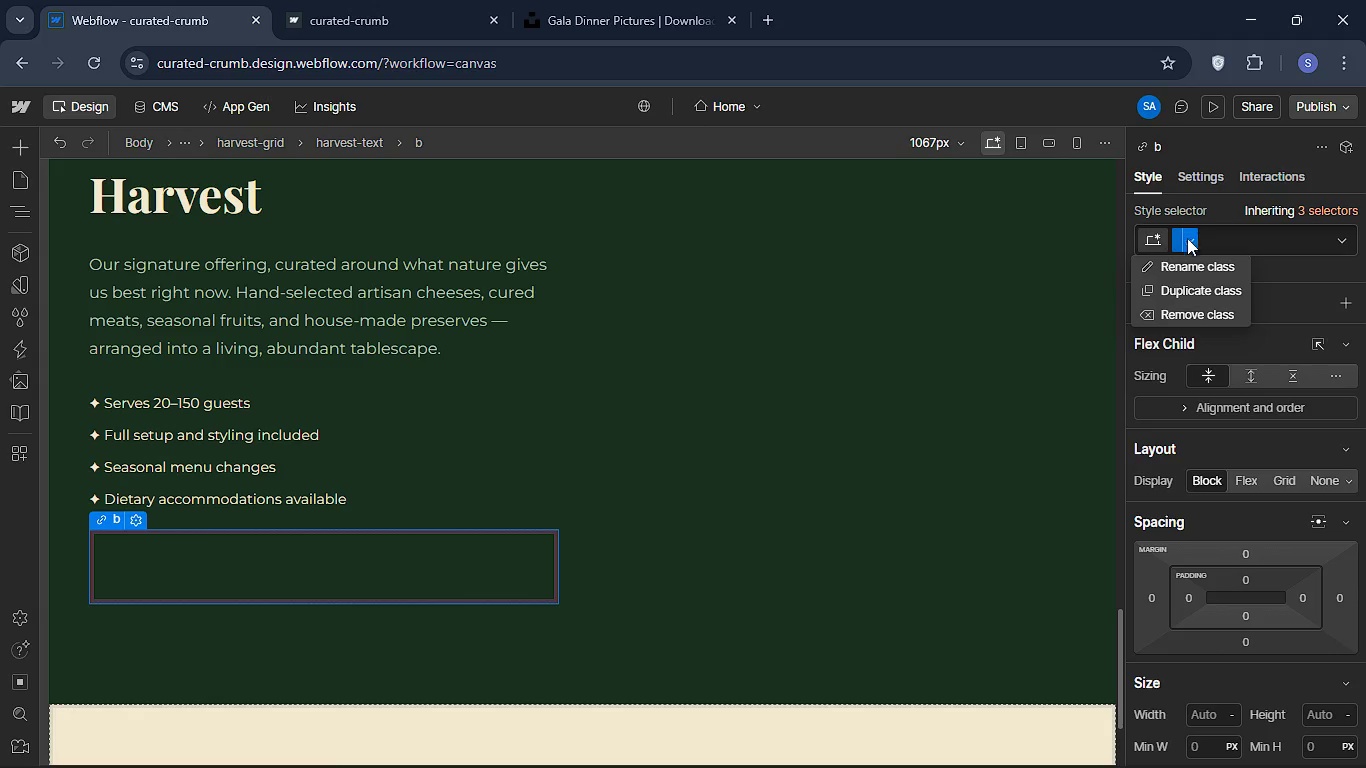 
double_click([1190, 231])
 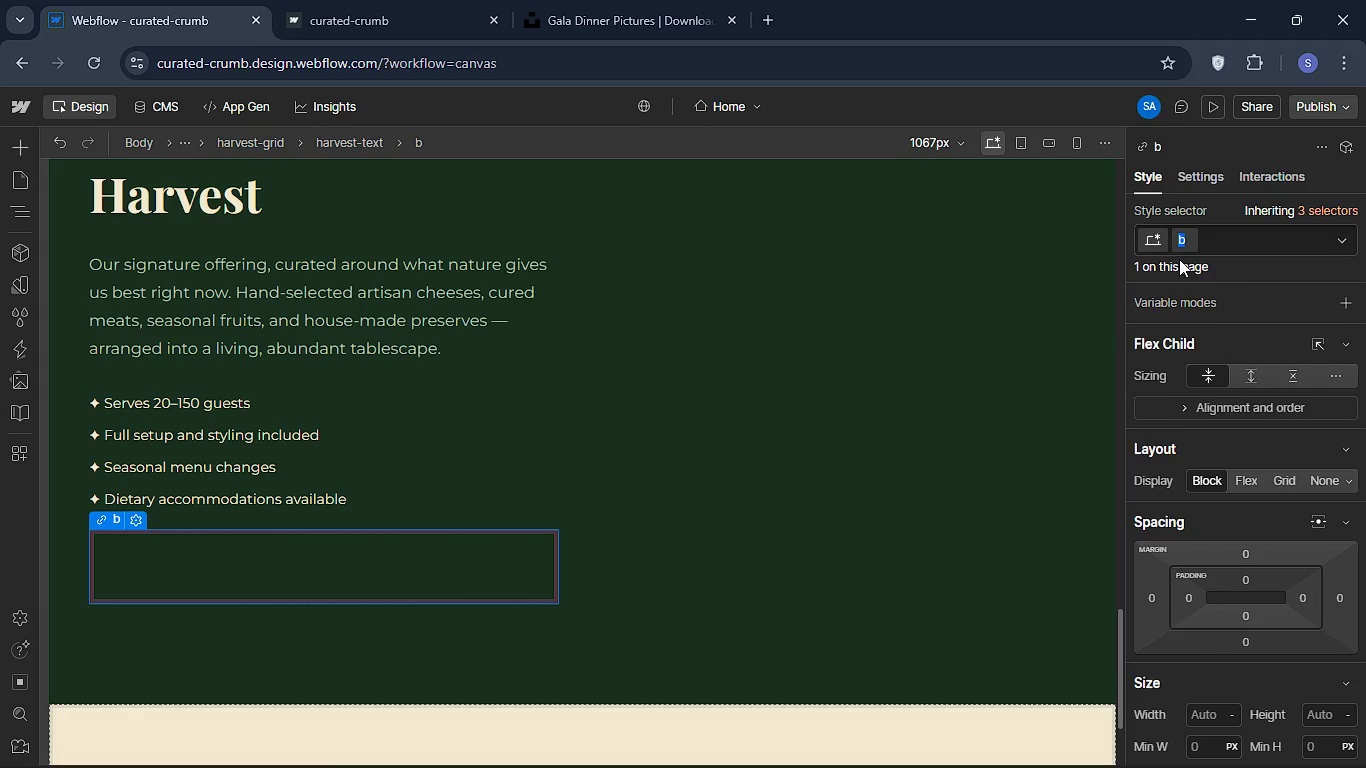 
left_click([1179, 259])
 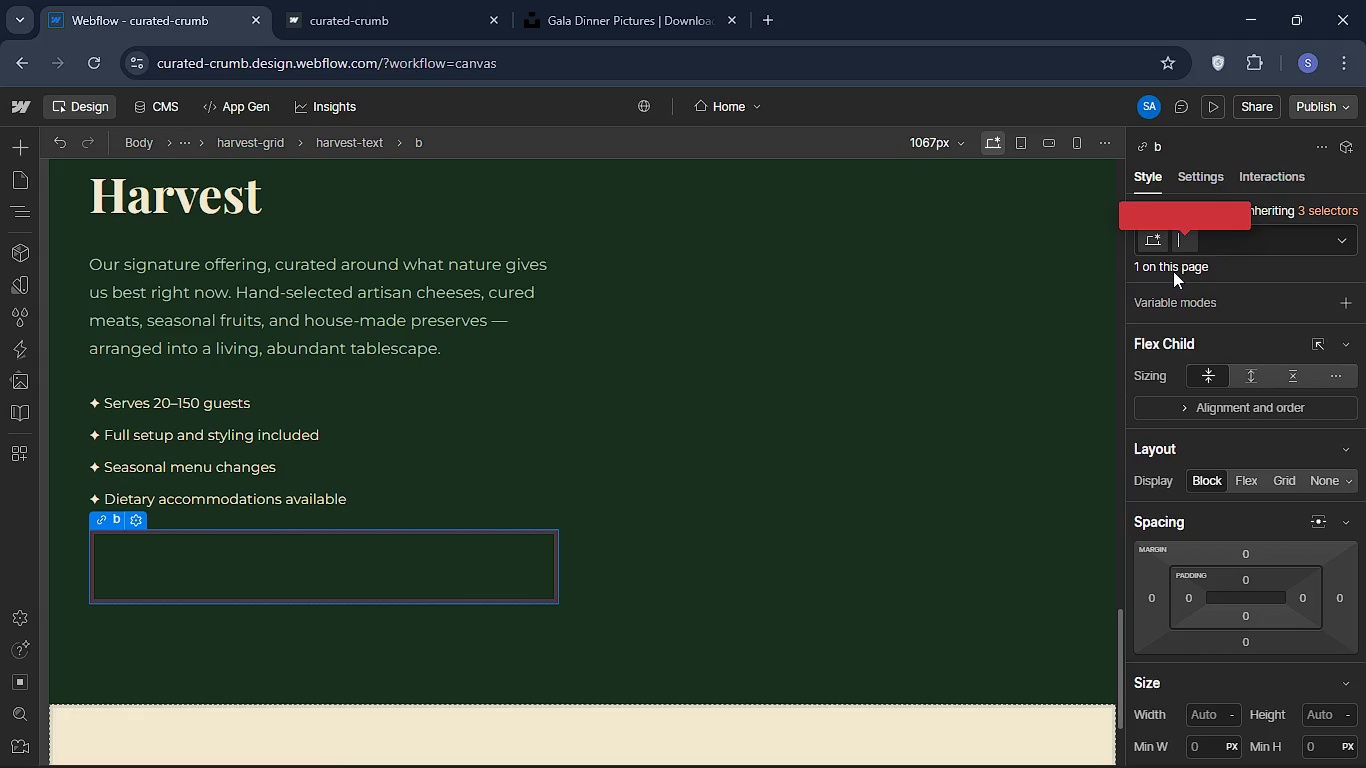 
key(Backspace)
 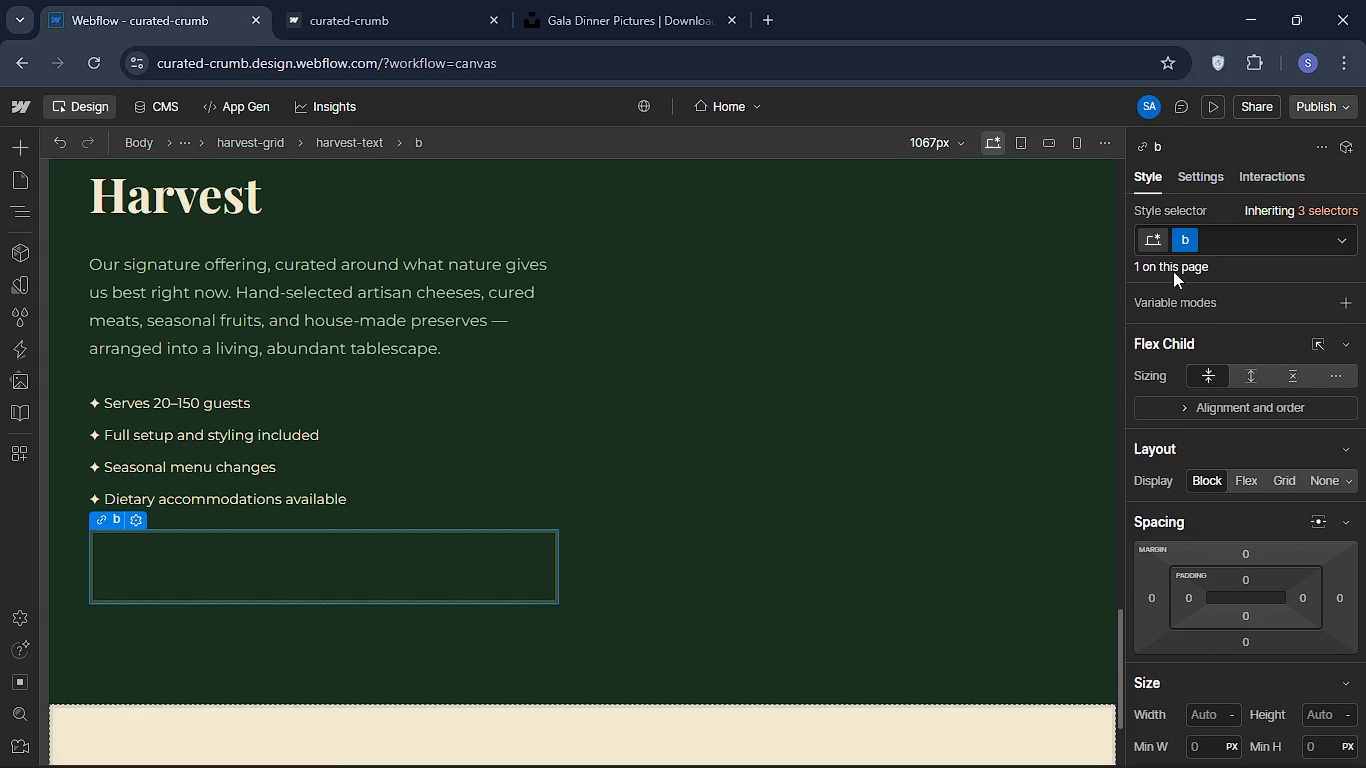 
key(B)
 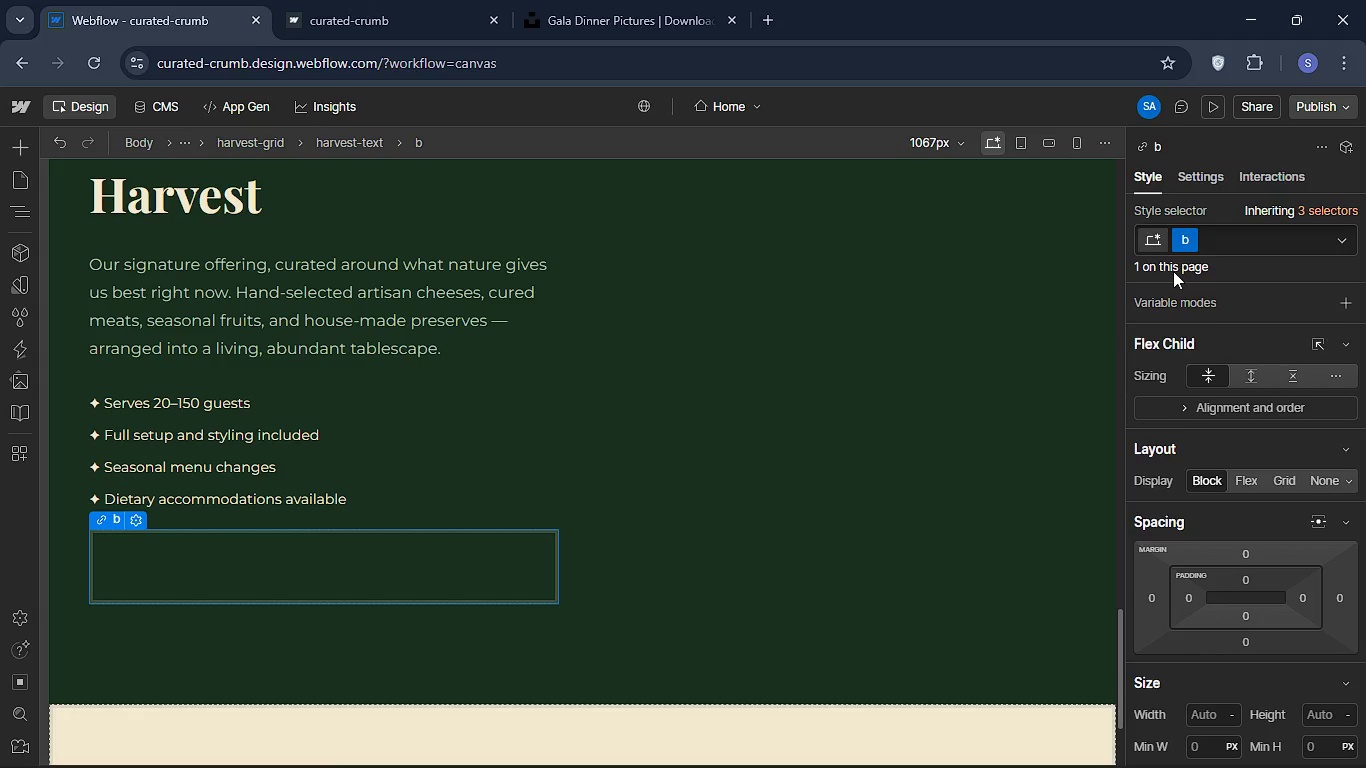 
left_click([1173, 271])
 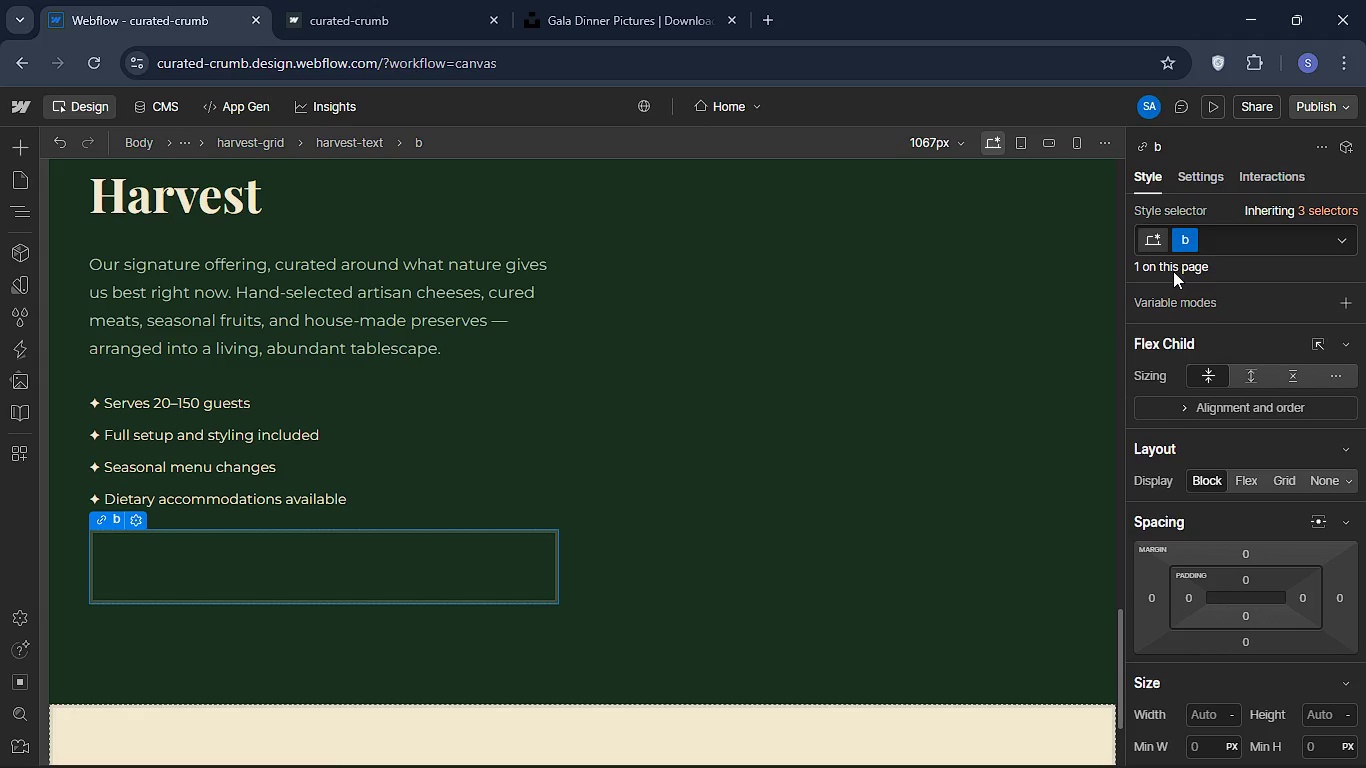 
type(tn)
 